 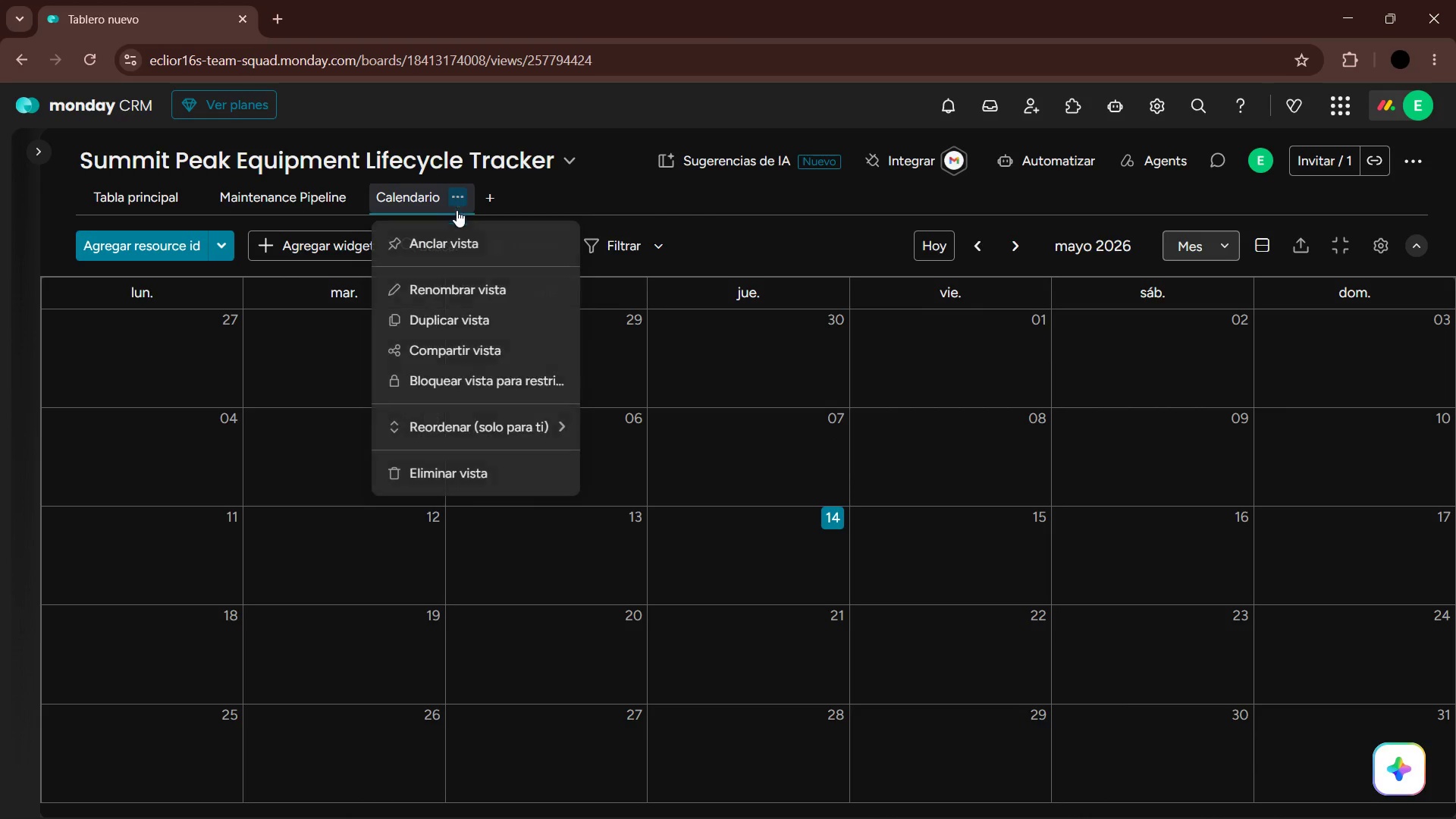 
left_click([474, 293])
 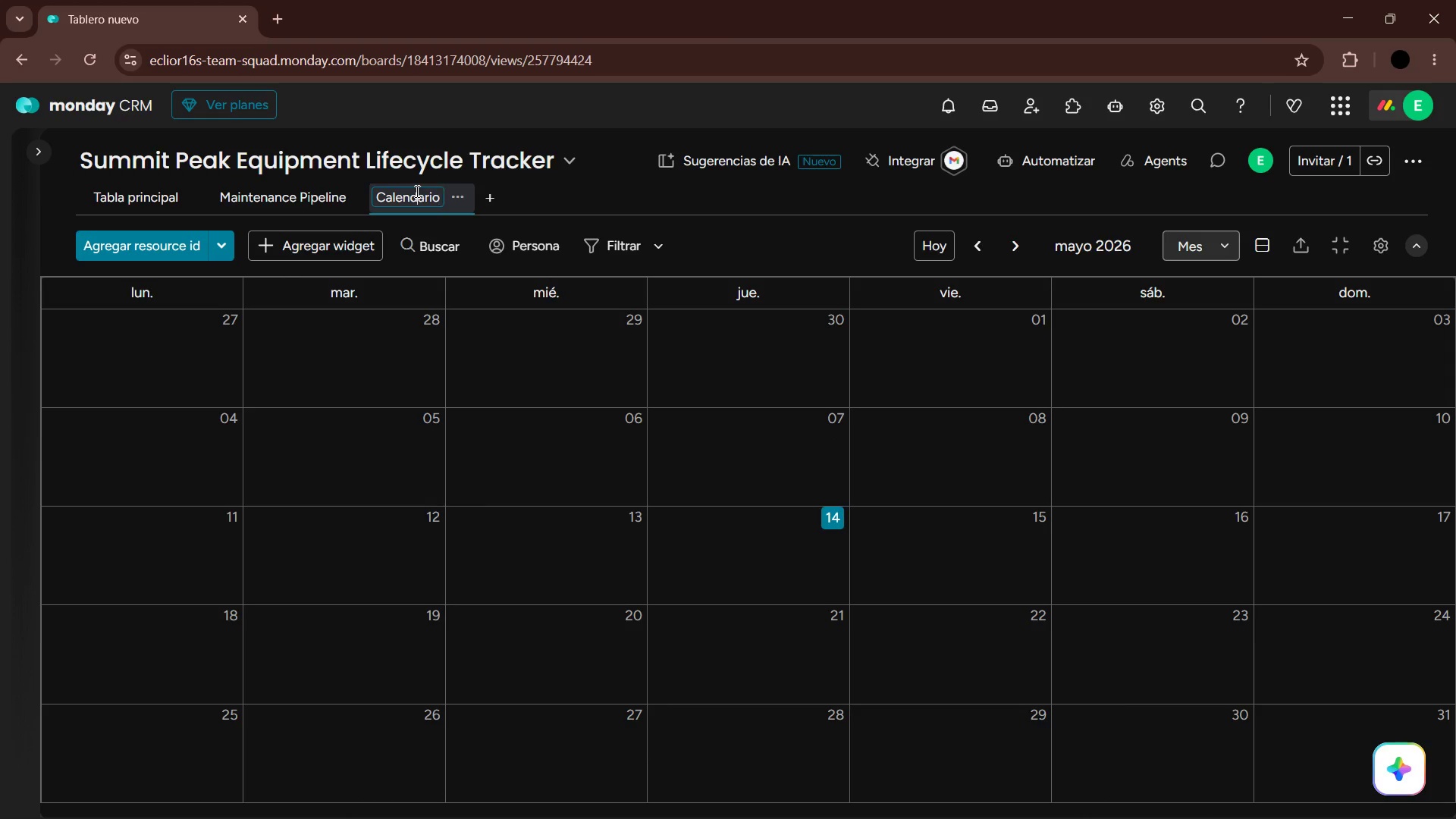 
double_click([413, 193])
 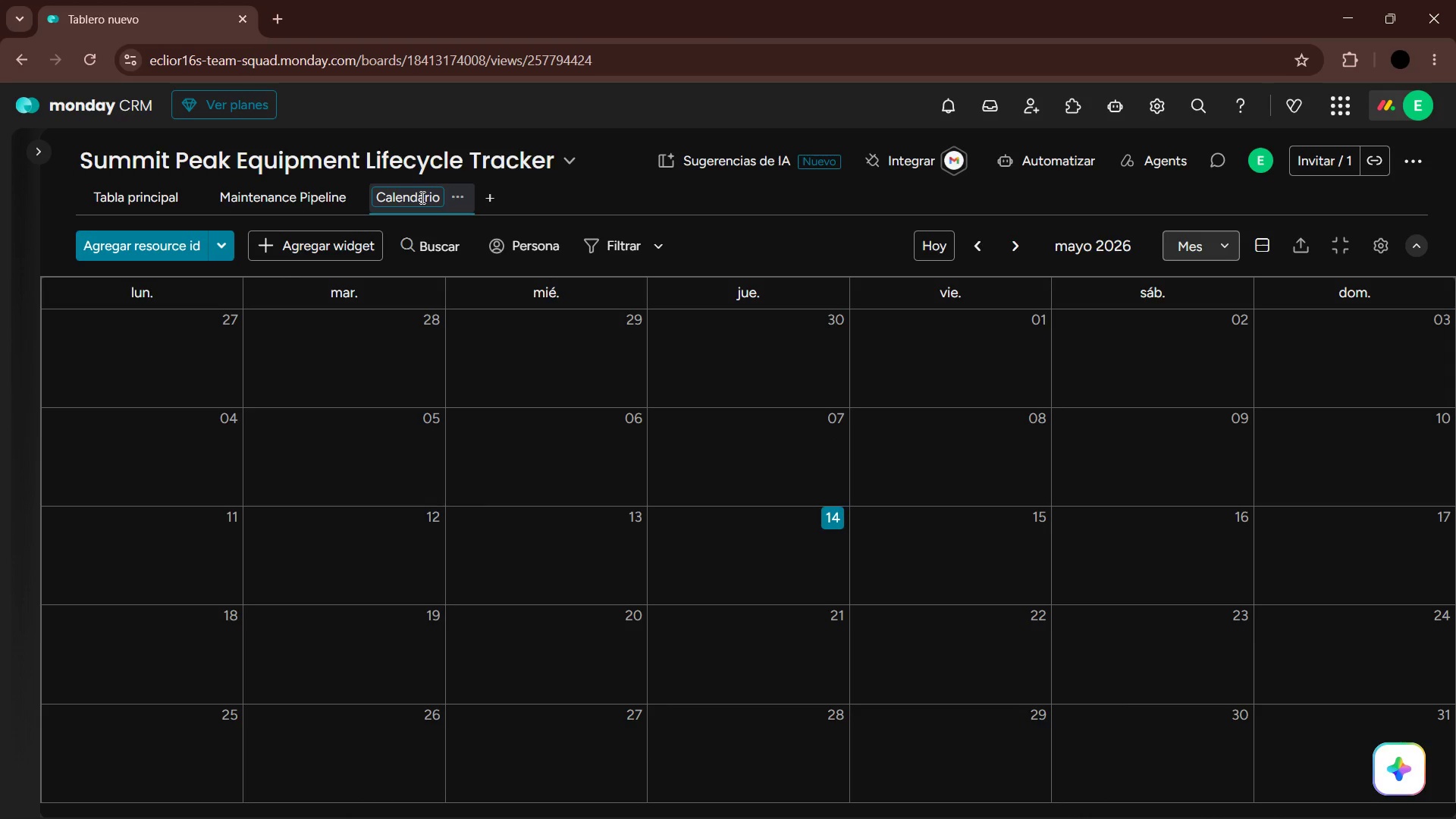 
double_click([422, 197])
 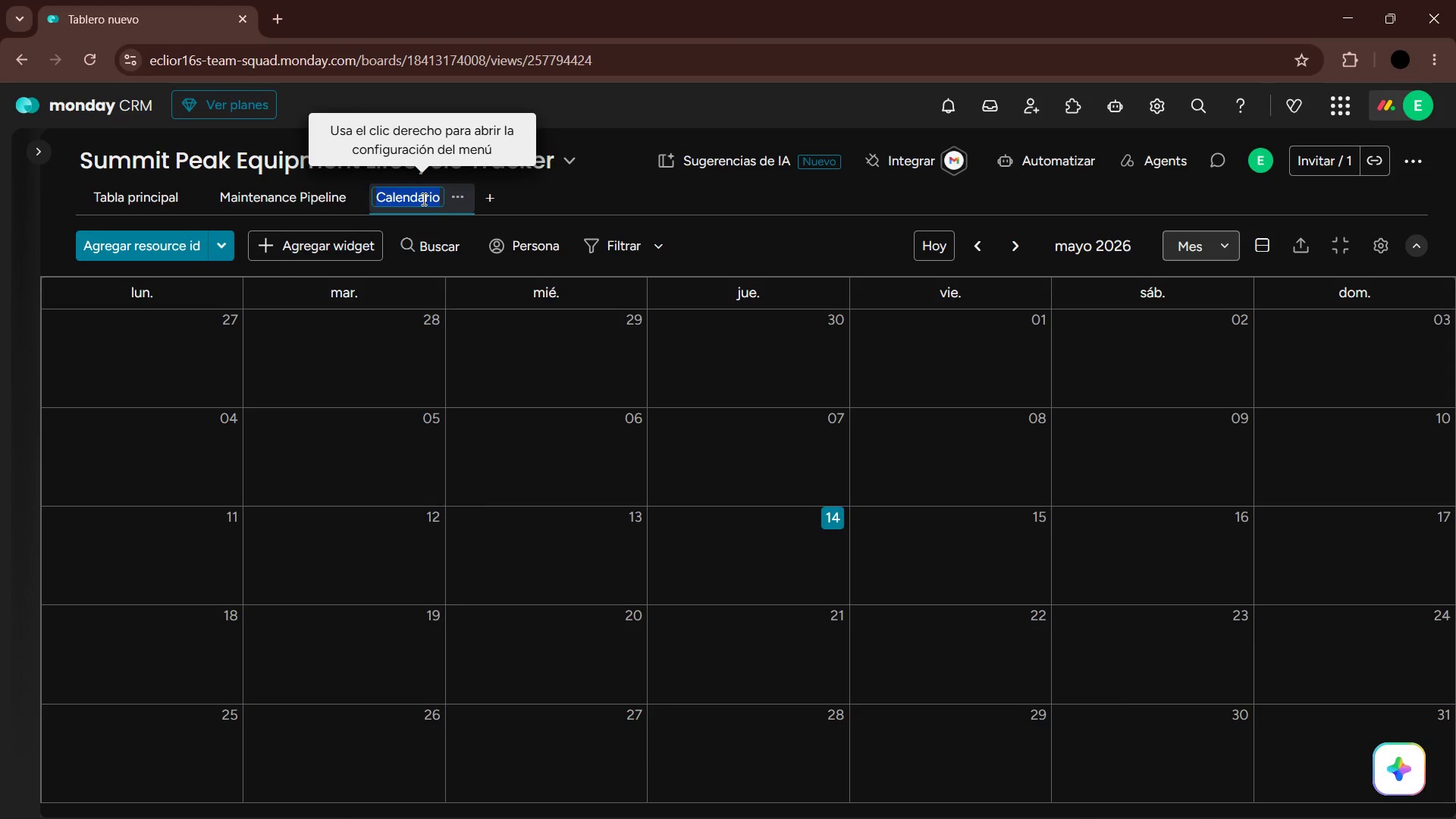 
type(Upcoming Safety AS)
key(Backspace)
type(A)
key(Backspace)
type(udits)
 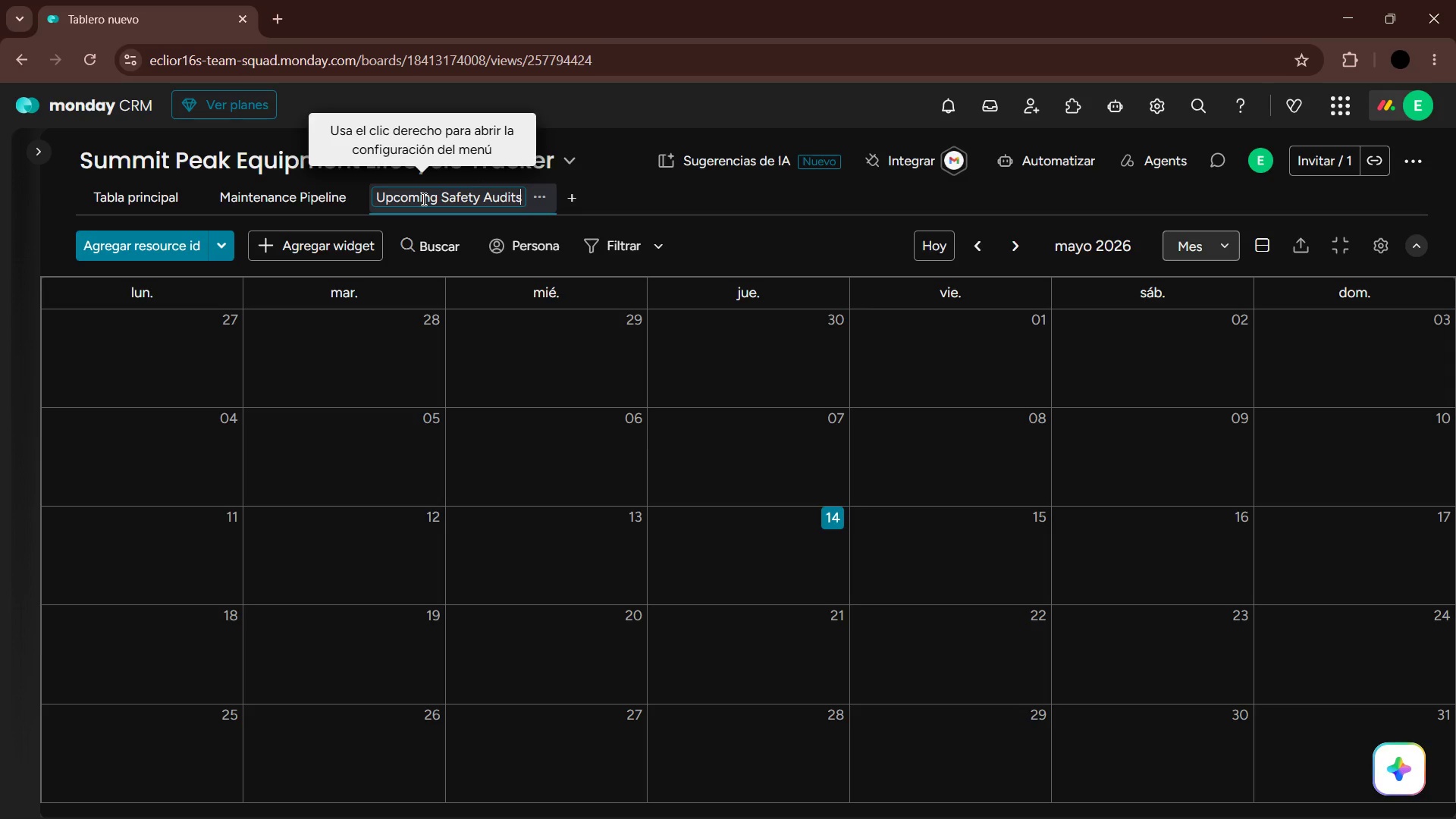 
key(Enter)
 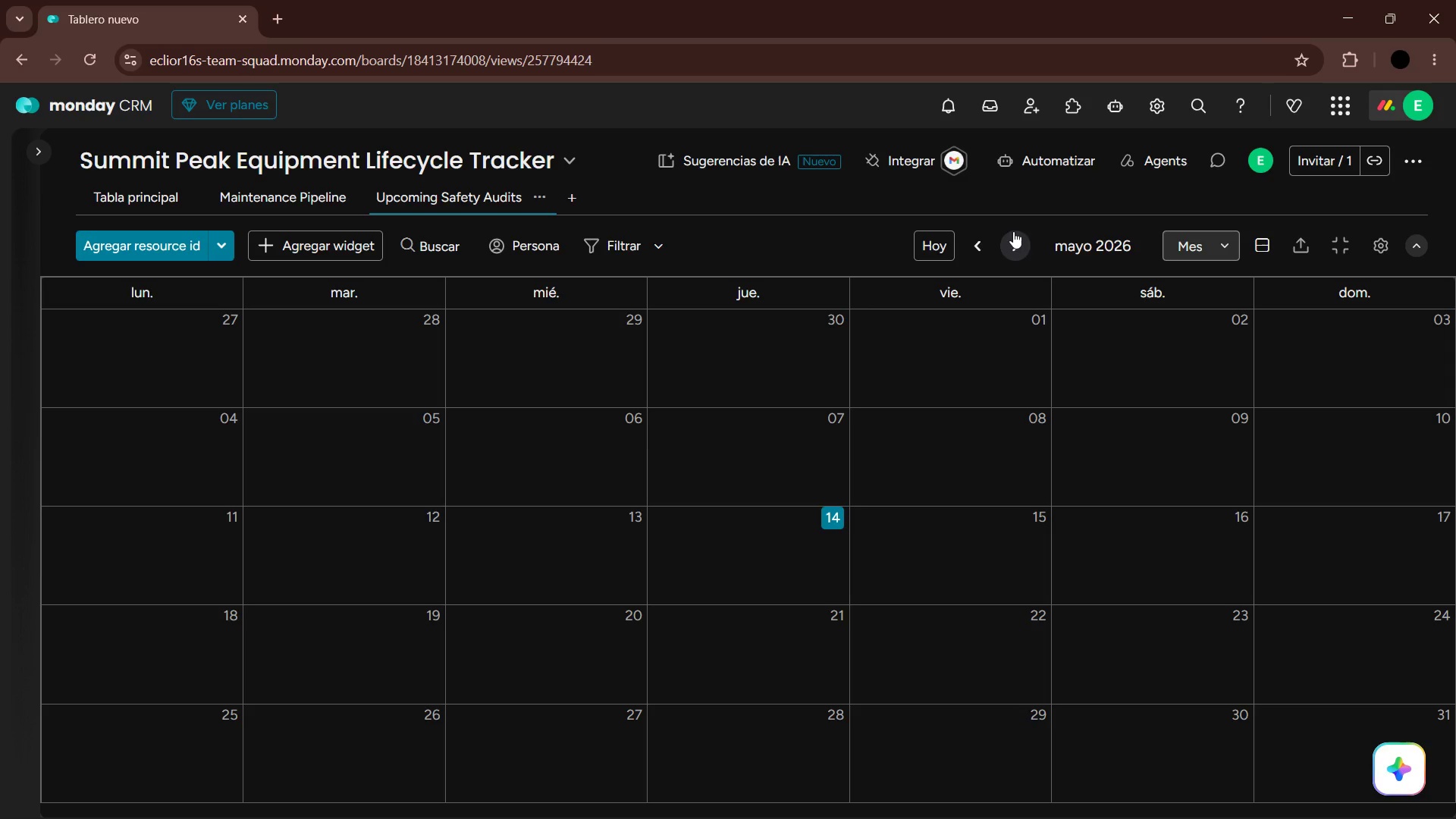 
double_click([973, 241])
 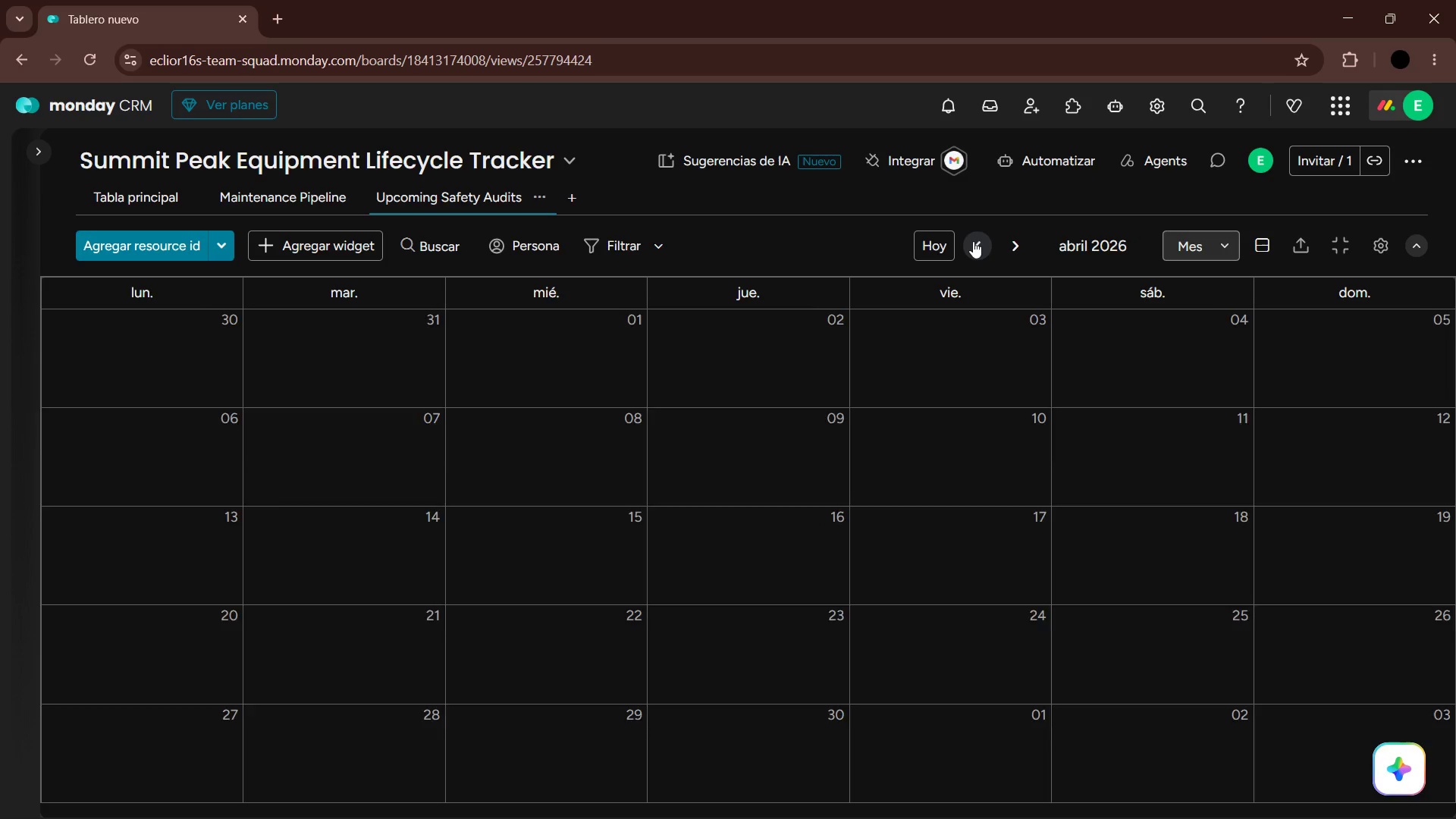 
triple_click([973, 241])
 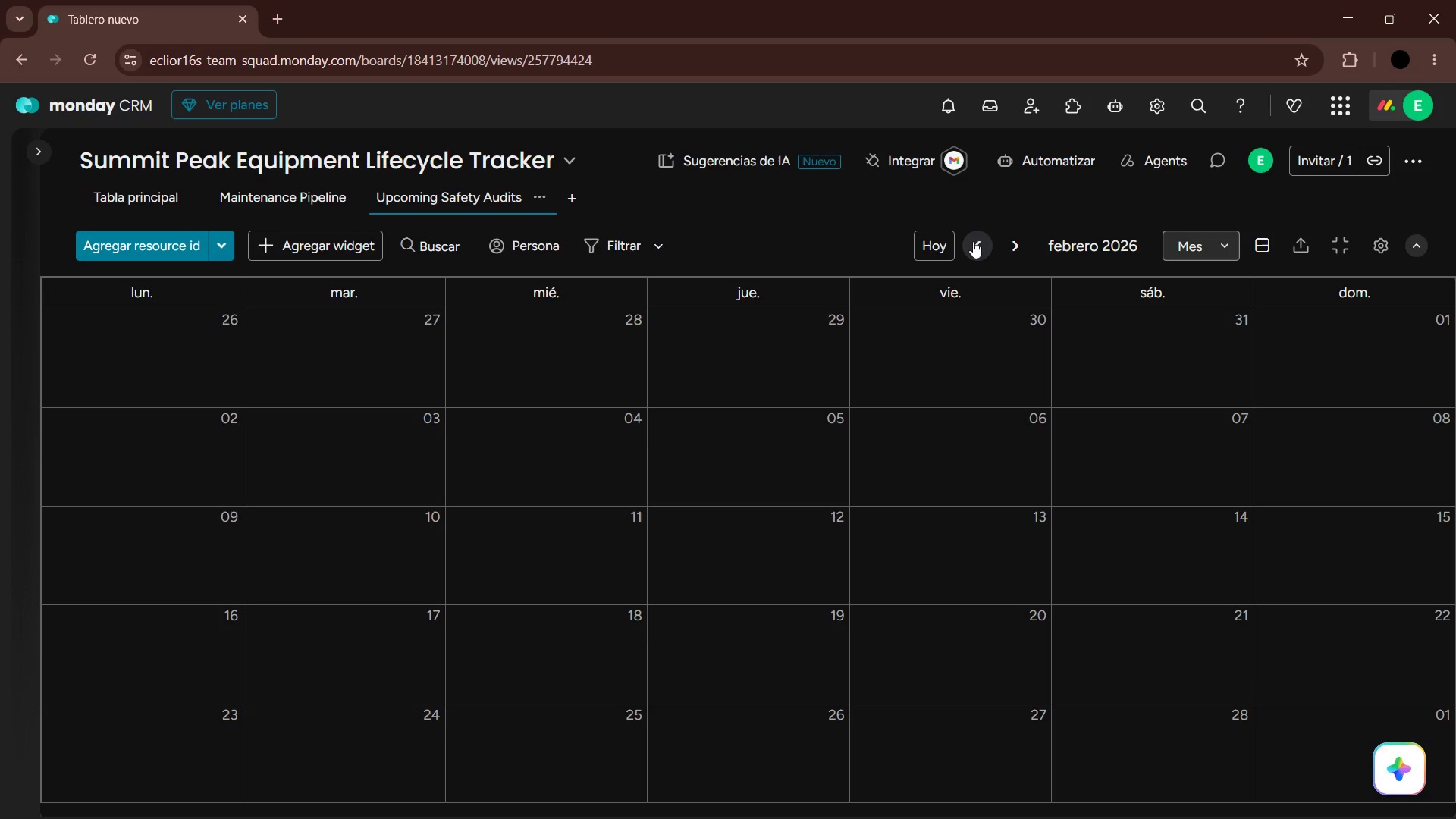 
triple_click([973, 241])
 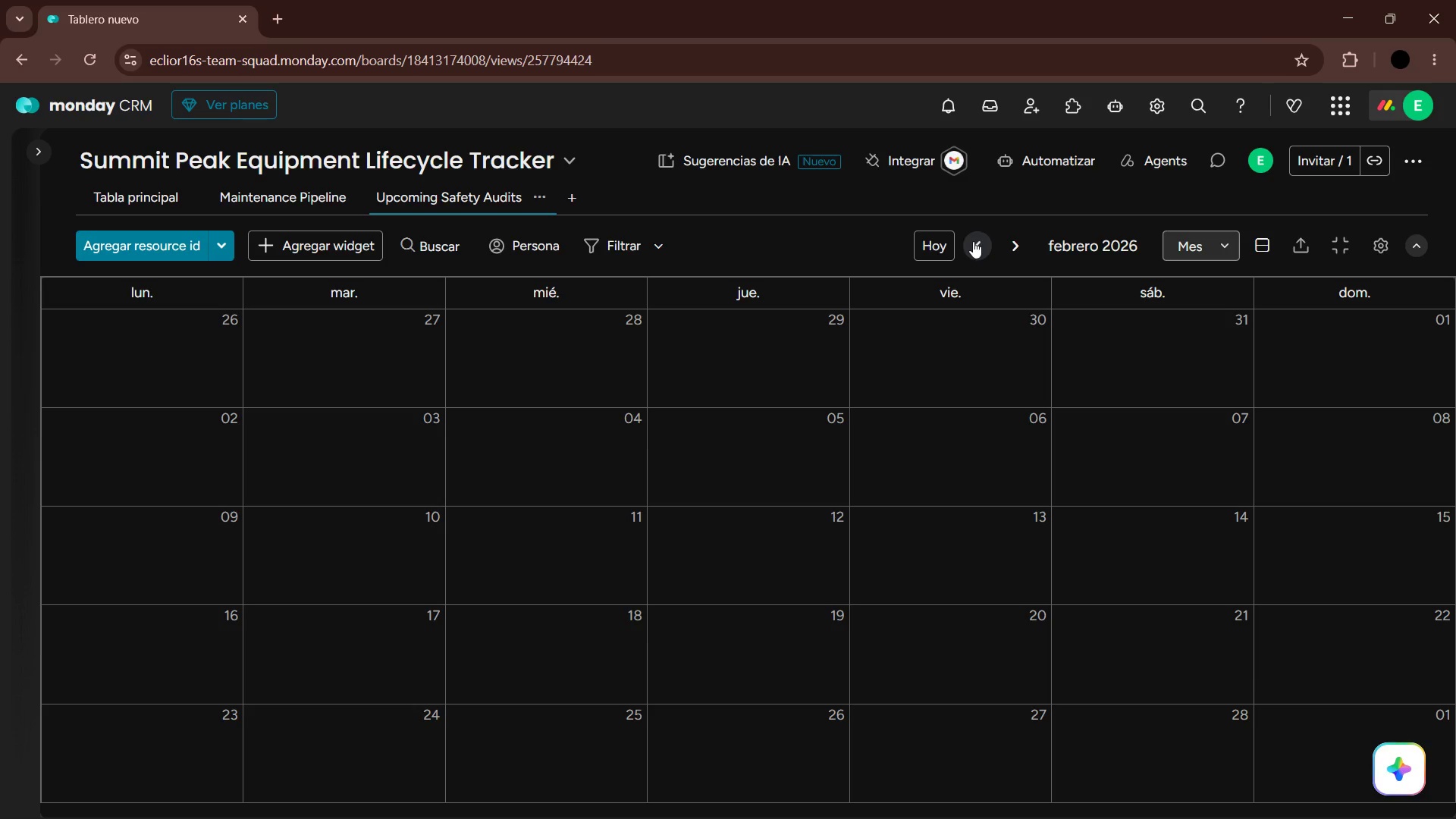 
triple_click([973, 241])
 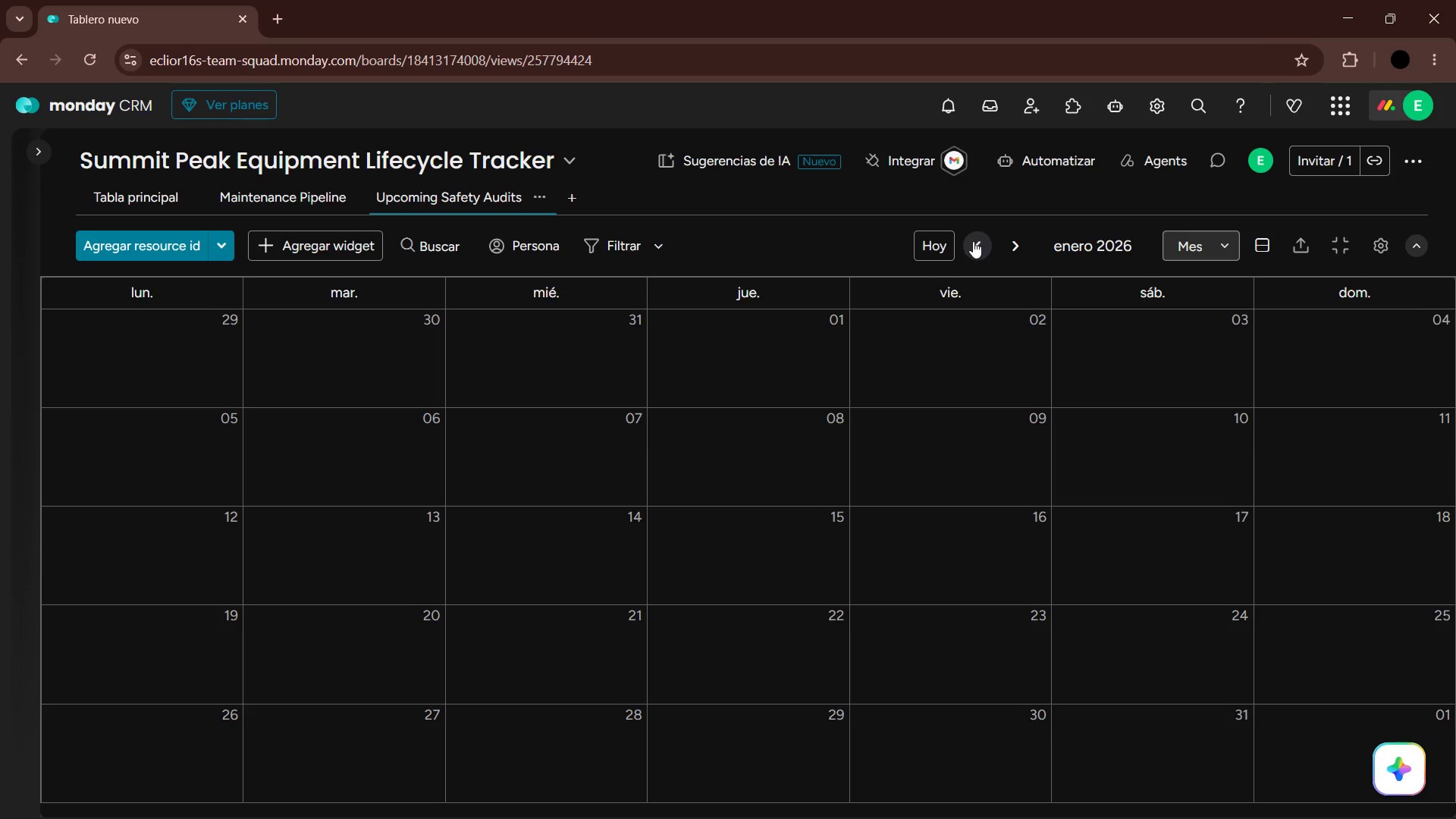 
triple_click([973, 241])
 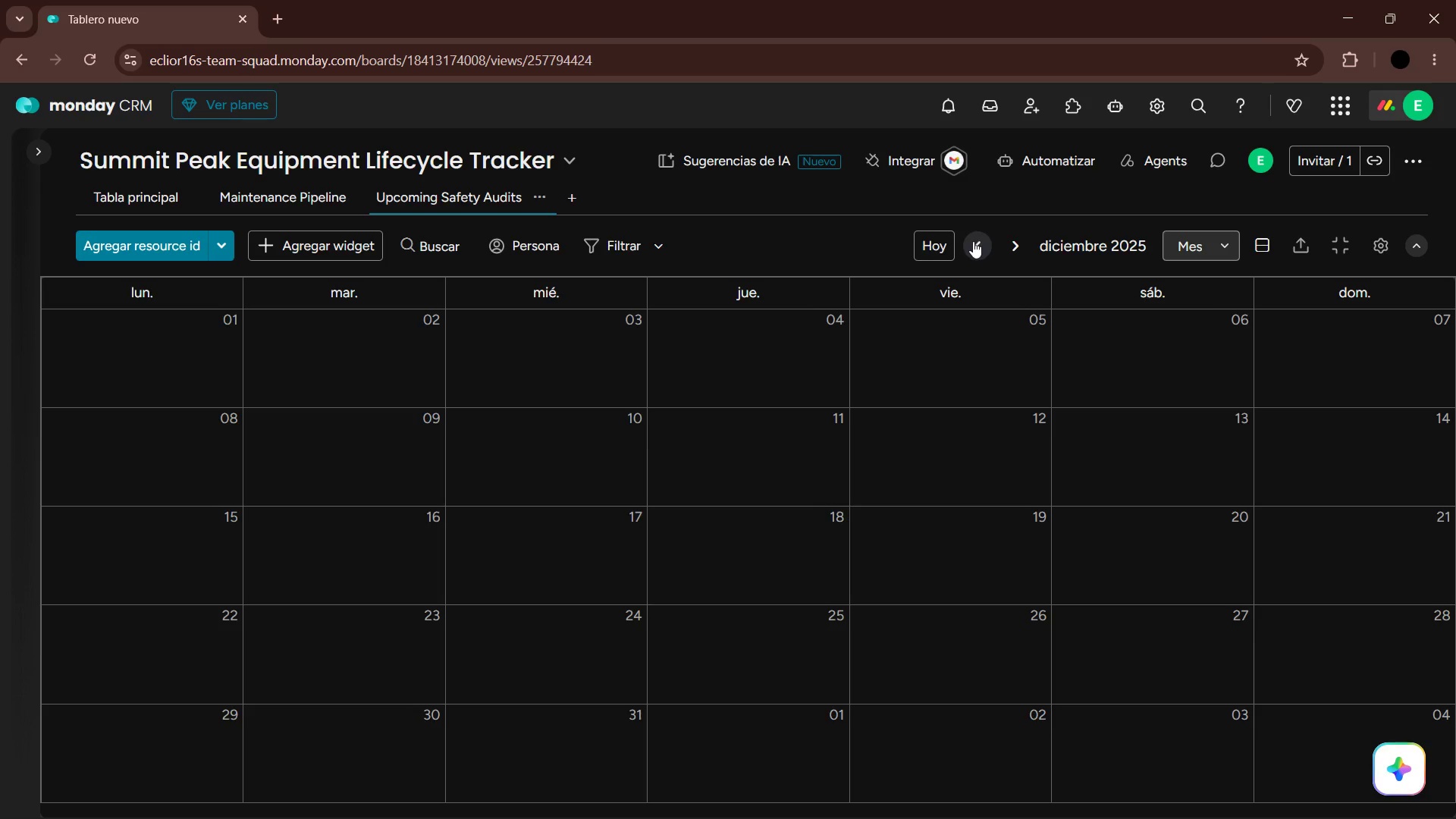 
triple_click([973, 241])
 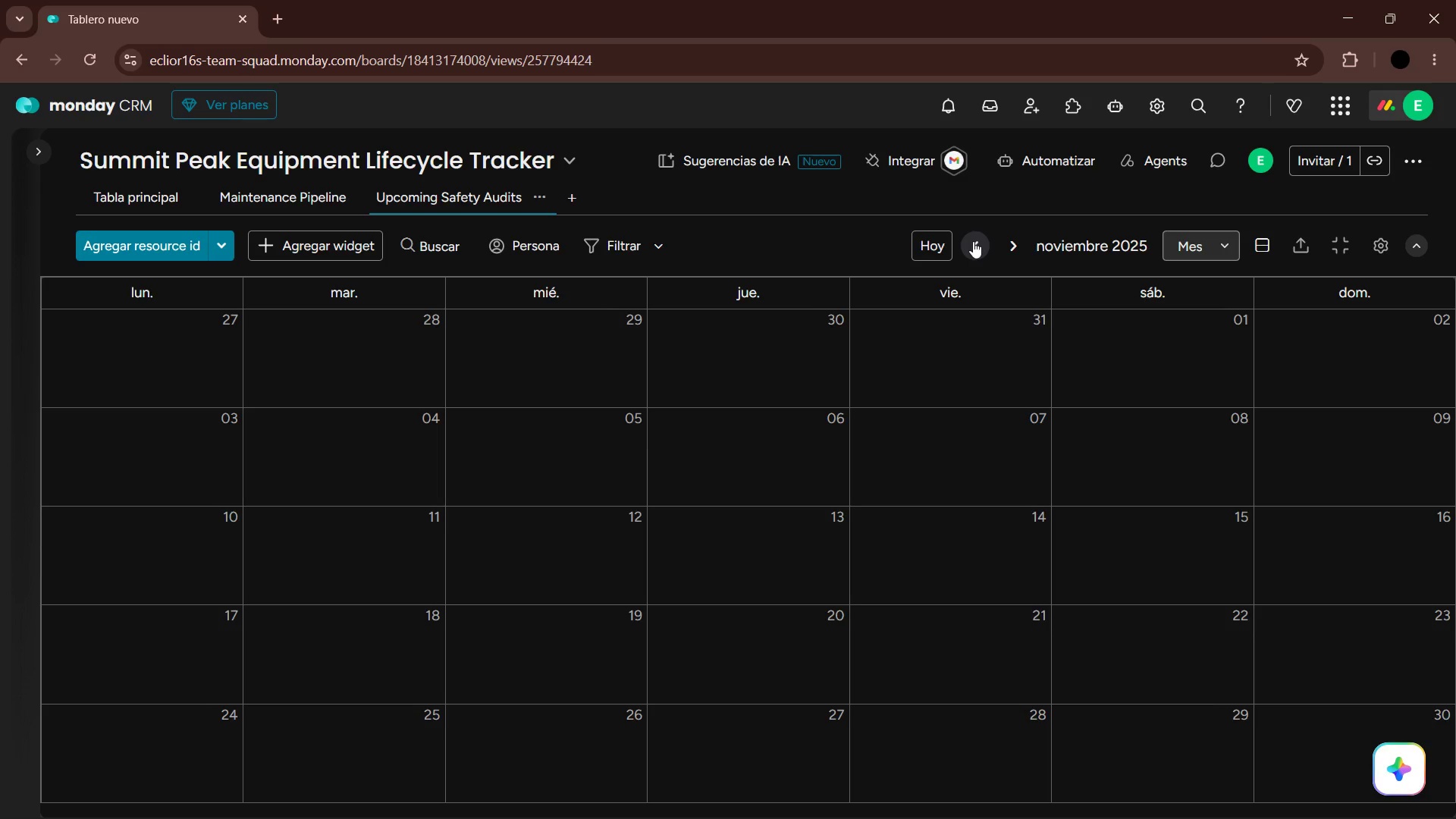 
triple_click([973, 241])
 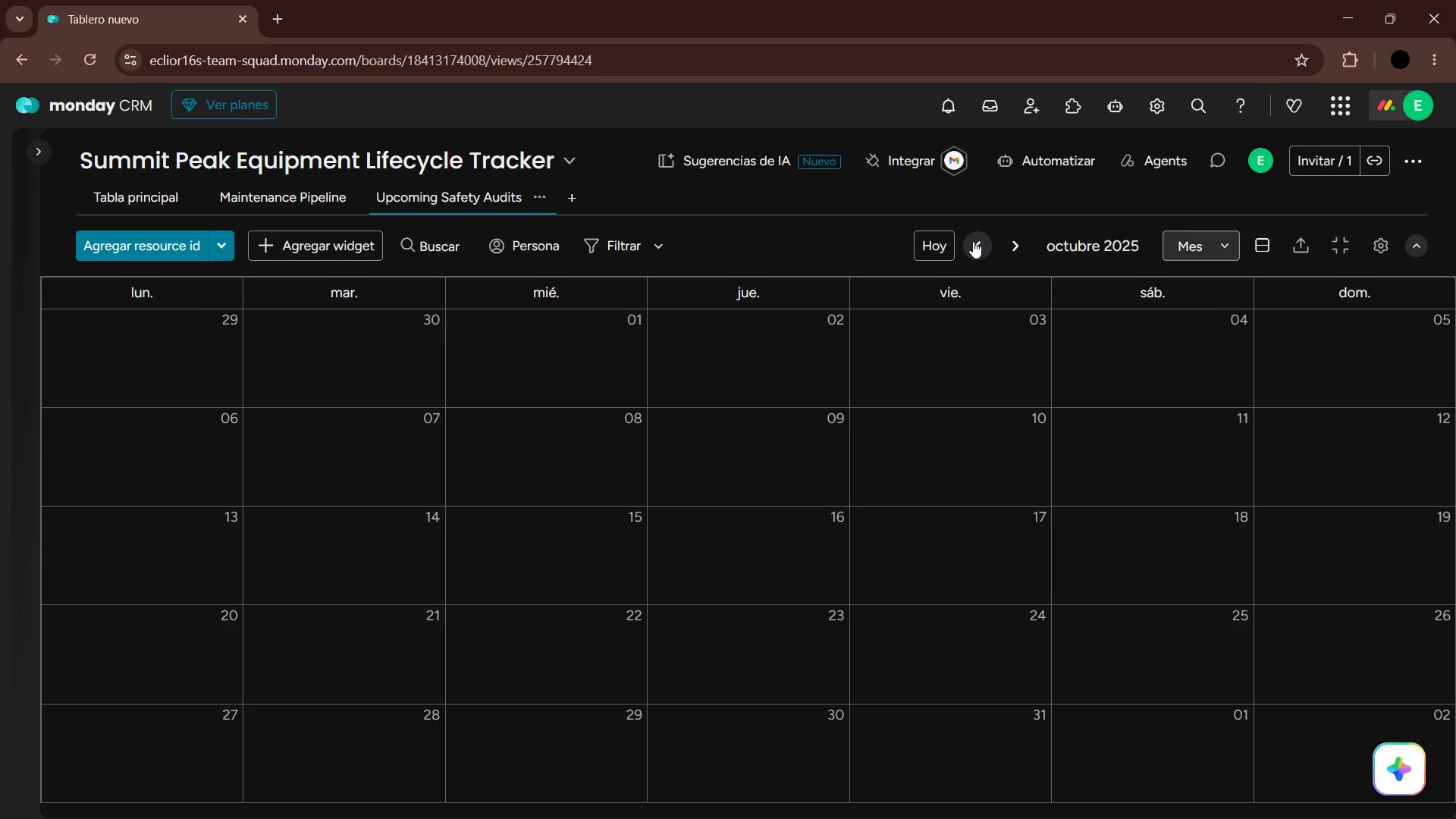 
triple_click([973, 241])
 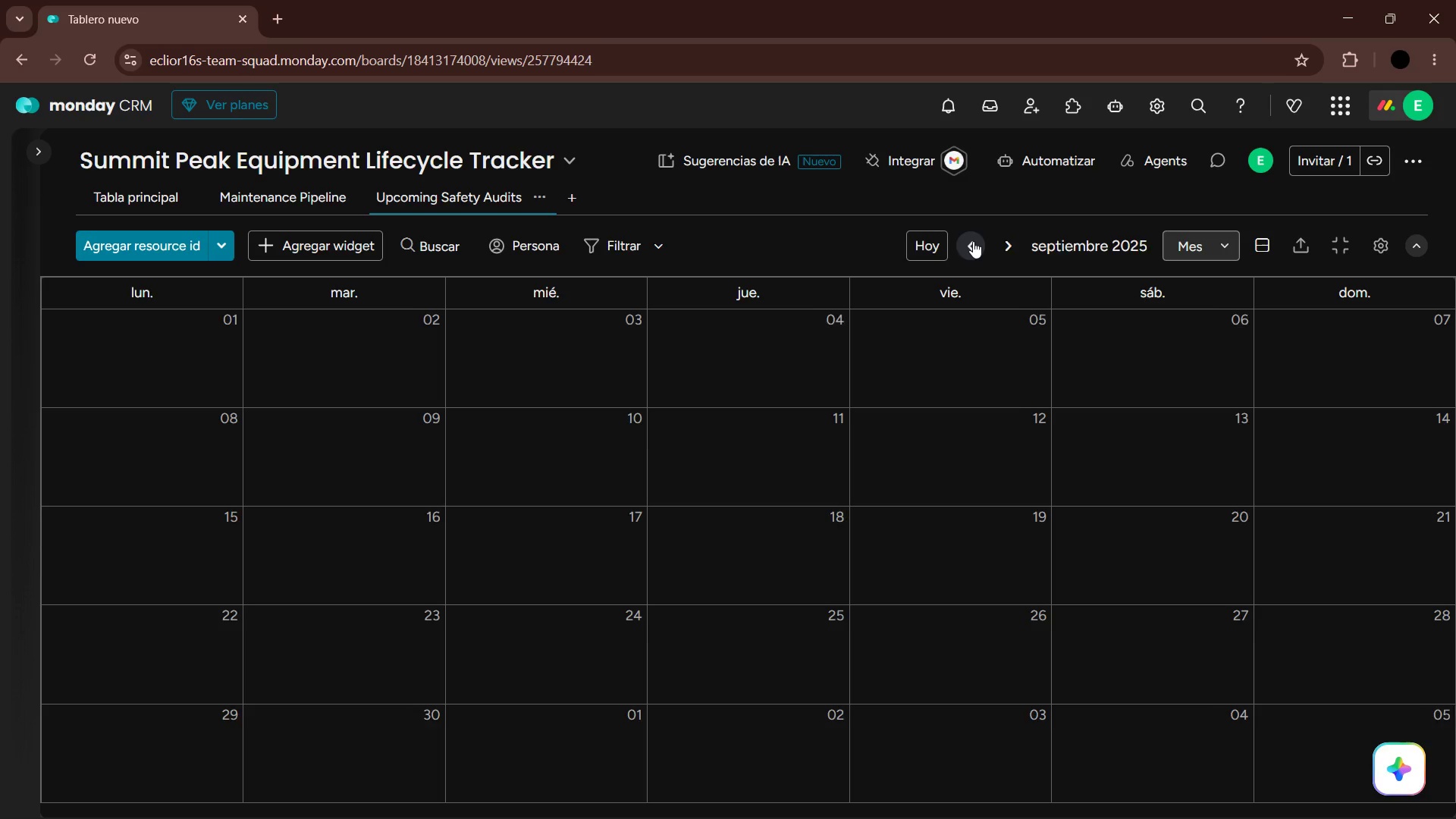 
triple_click([973, 241])
 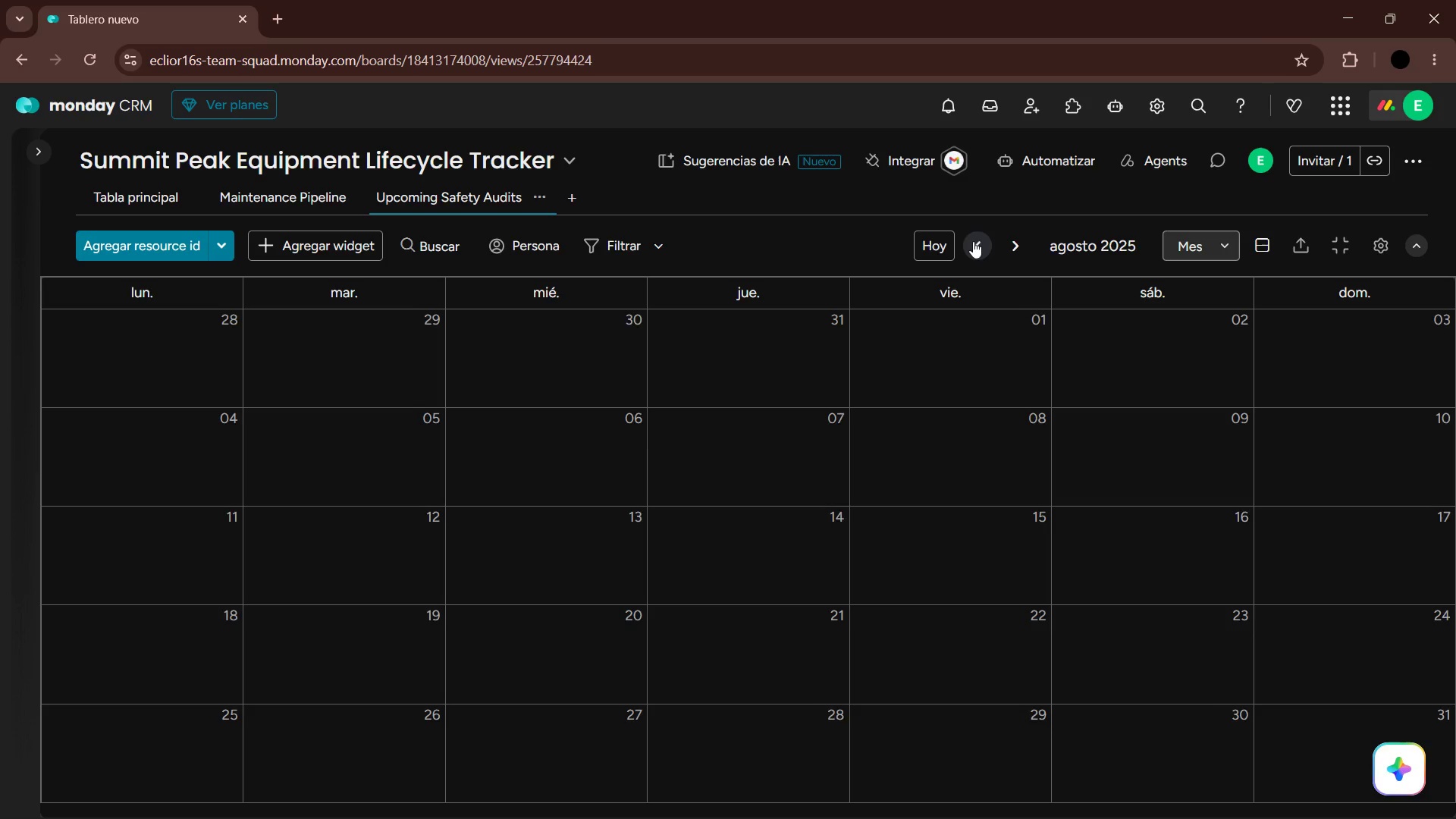 
triple_click([973, 241])
 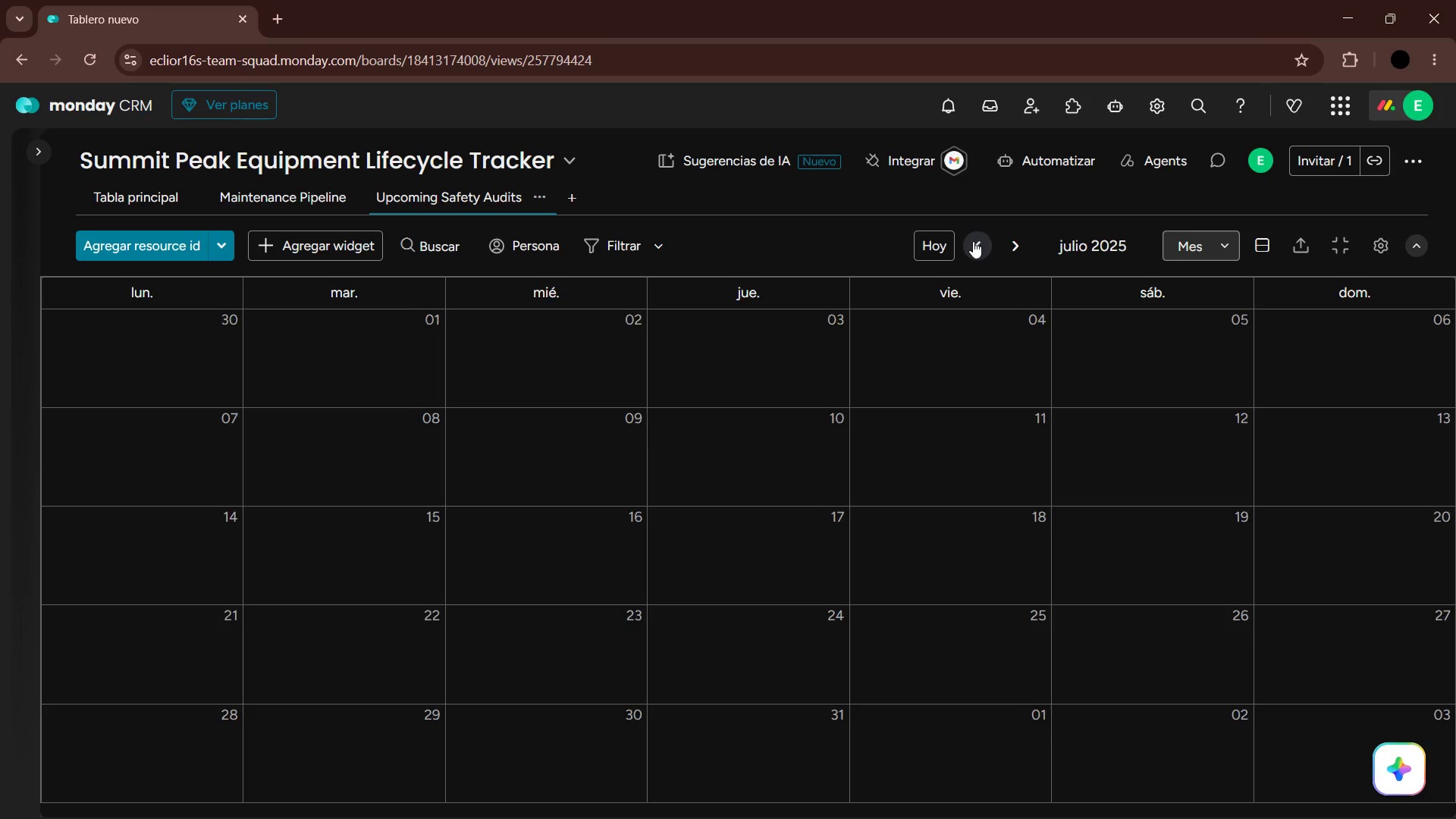 
triple_click([971, 241])
 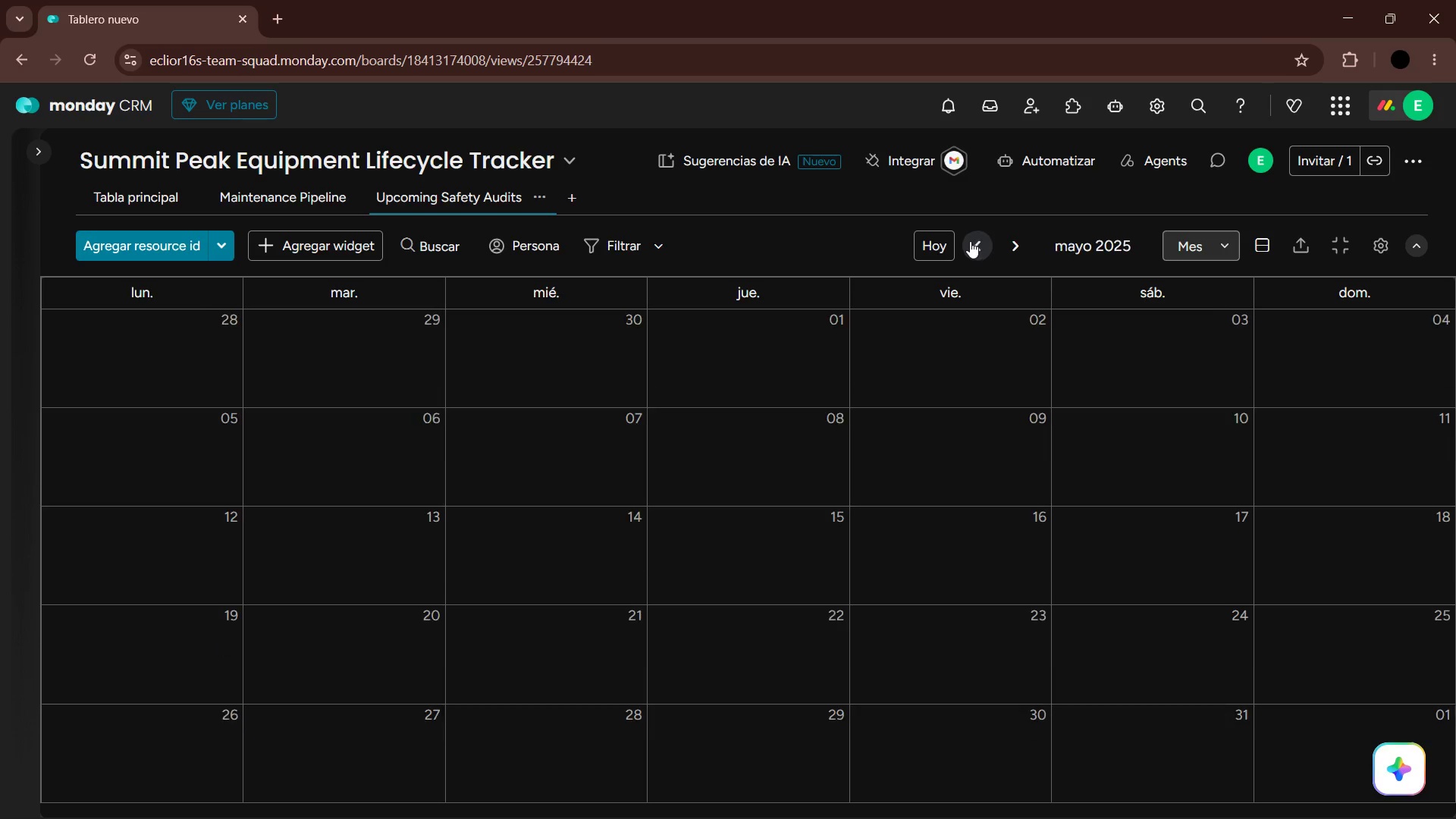 
triple_click([970, 241])
 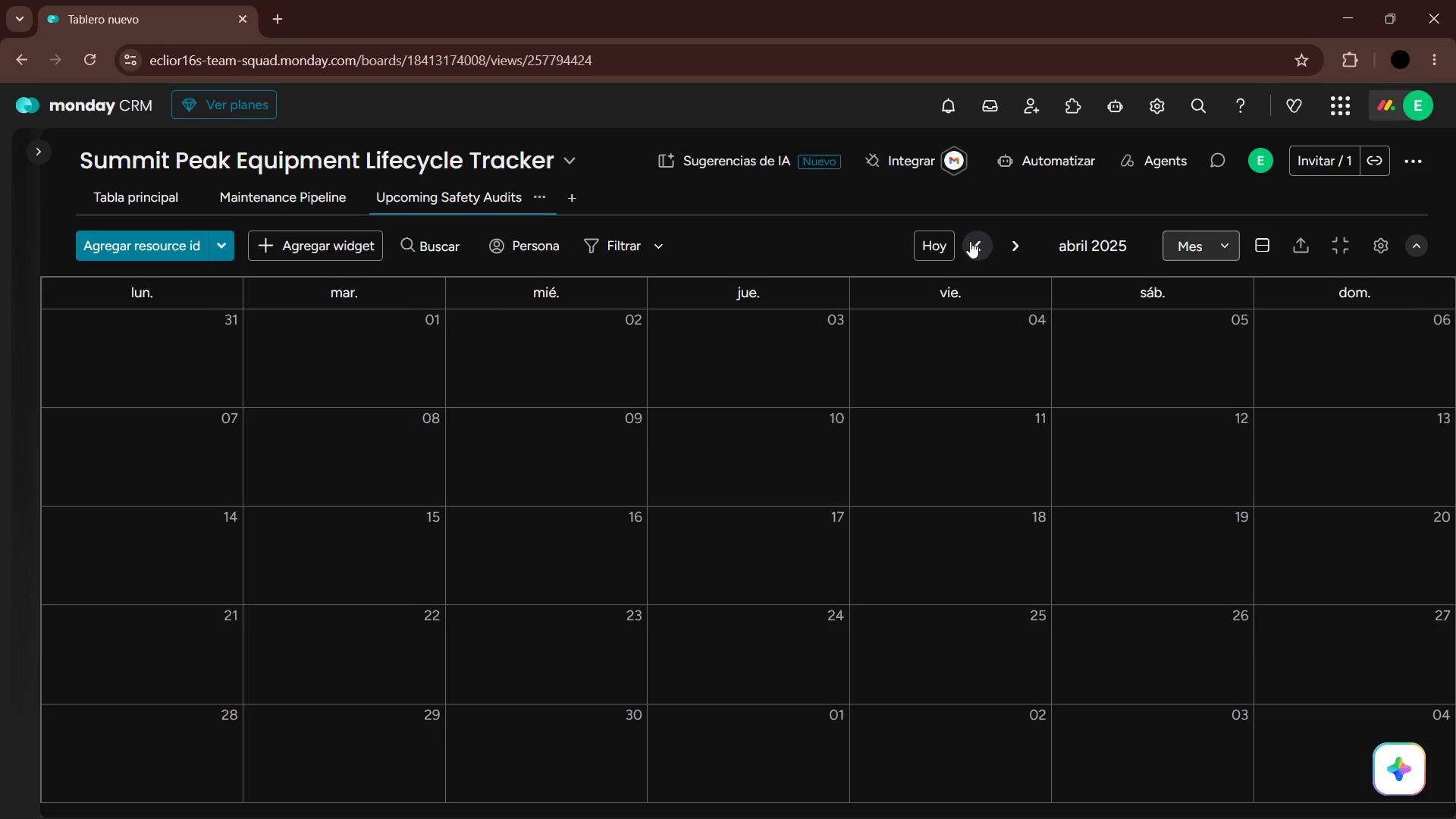 
triple_click([970, 241])
 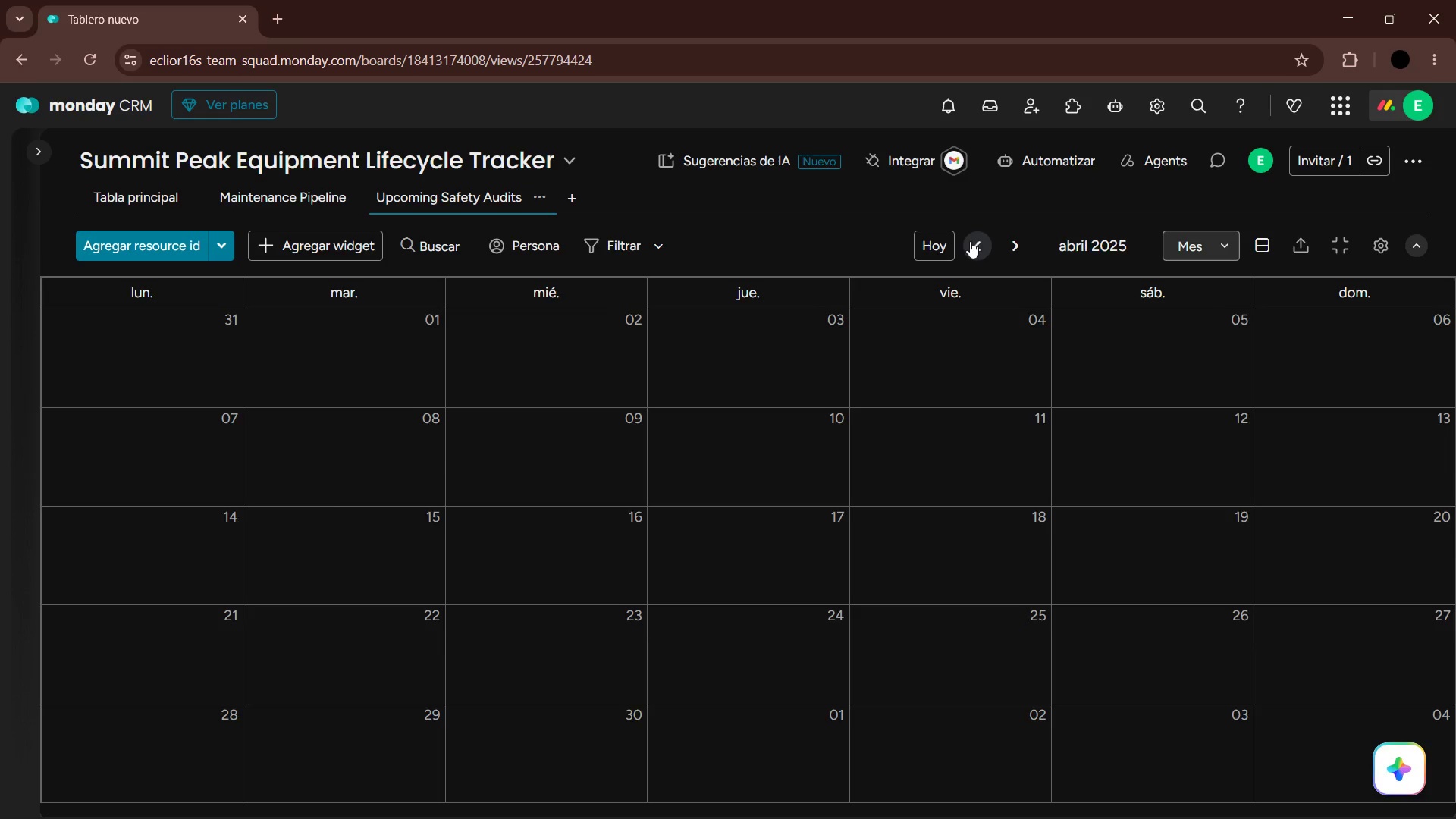 
triple_click([970, 241])
 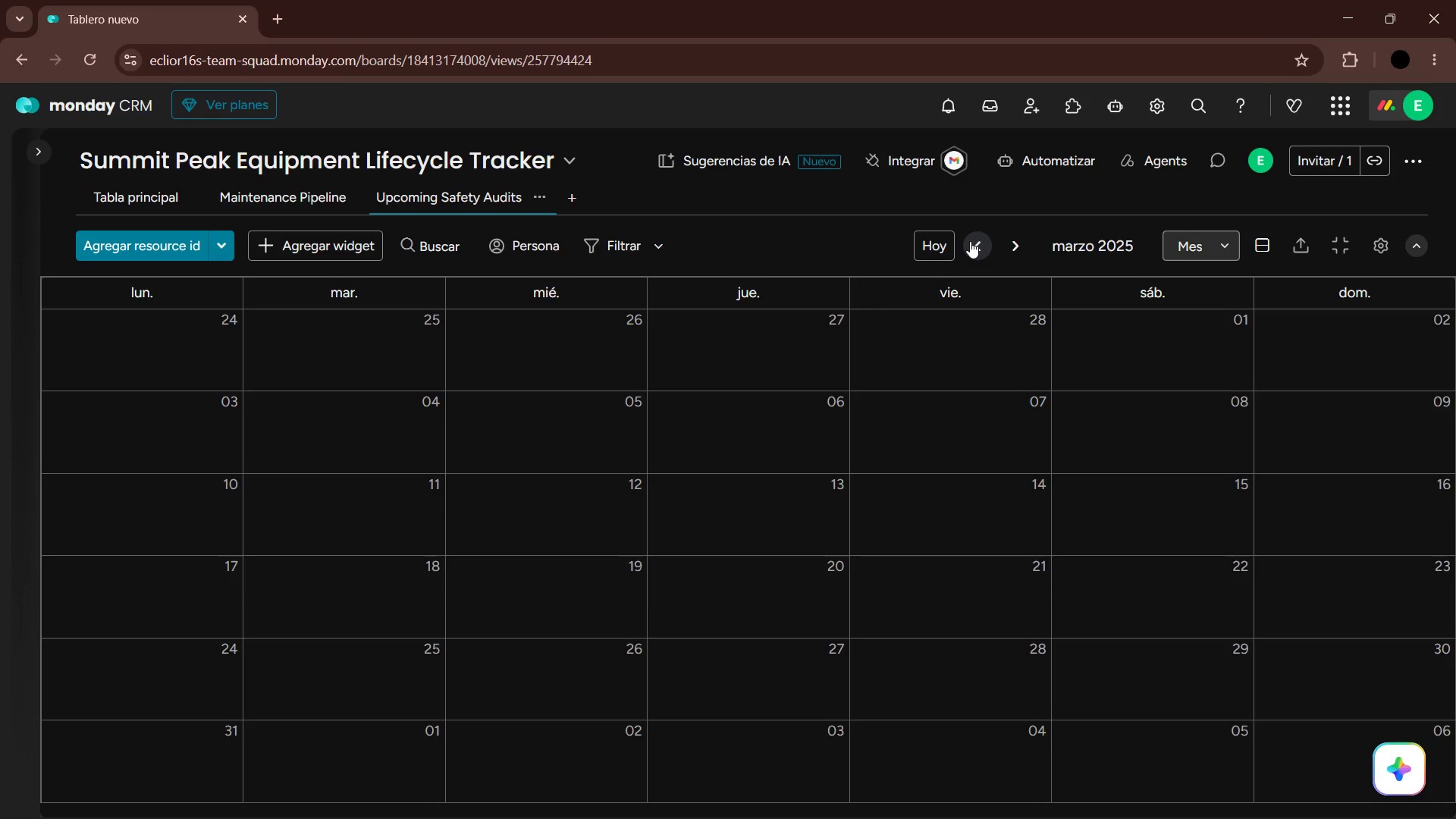 
triple_click([970, 241])
 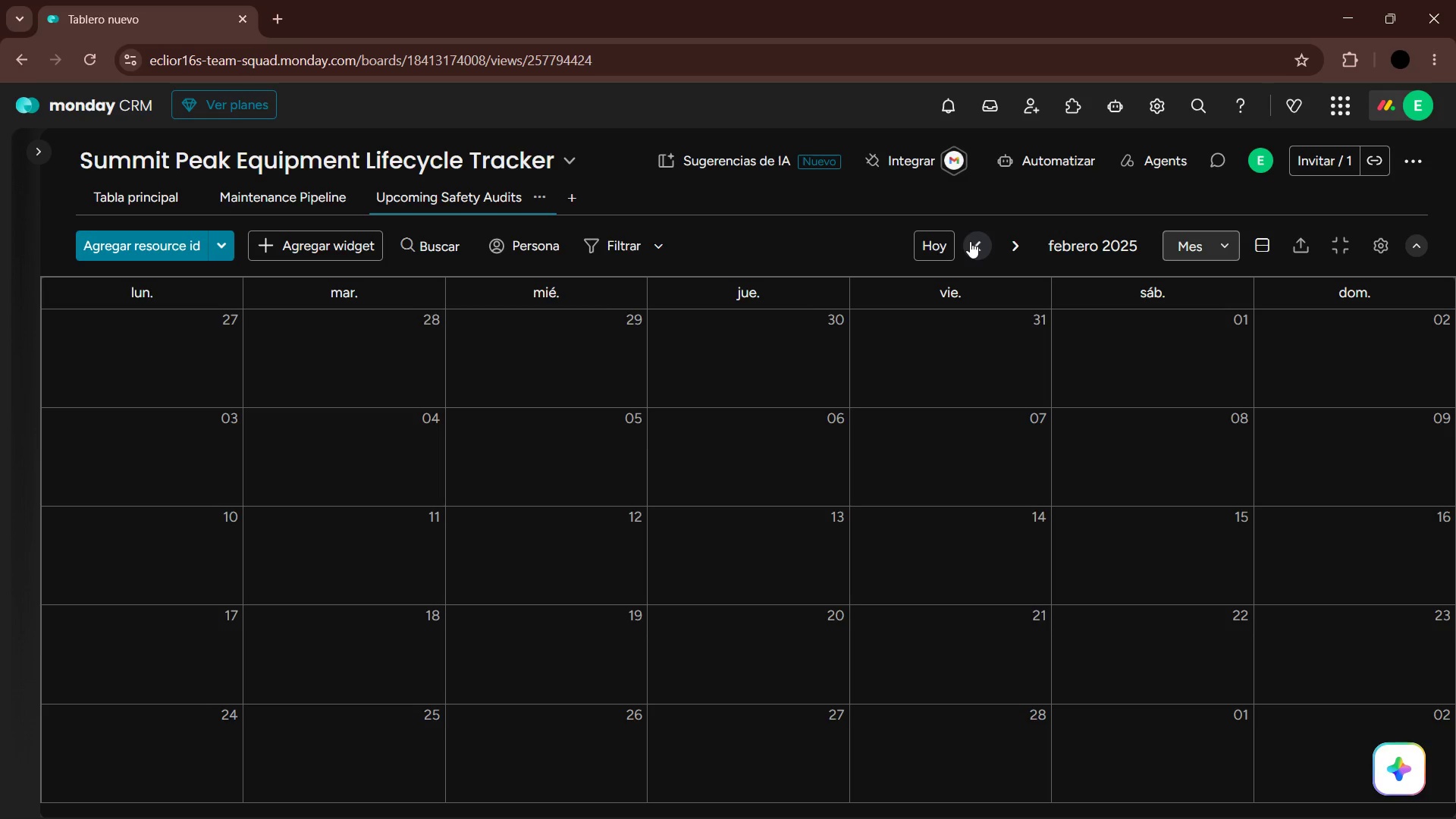 
triple_click([970, 241])
 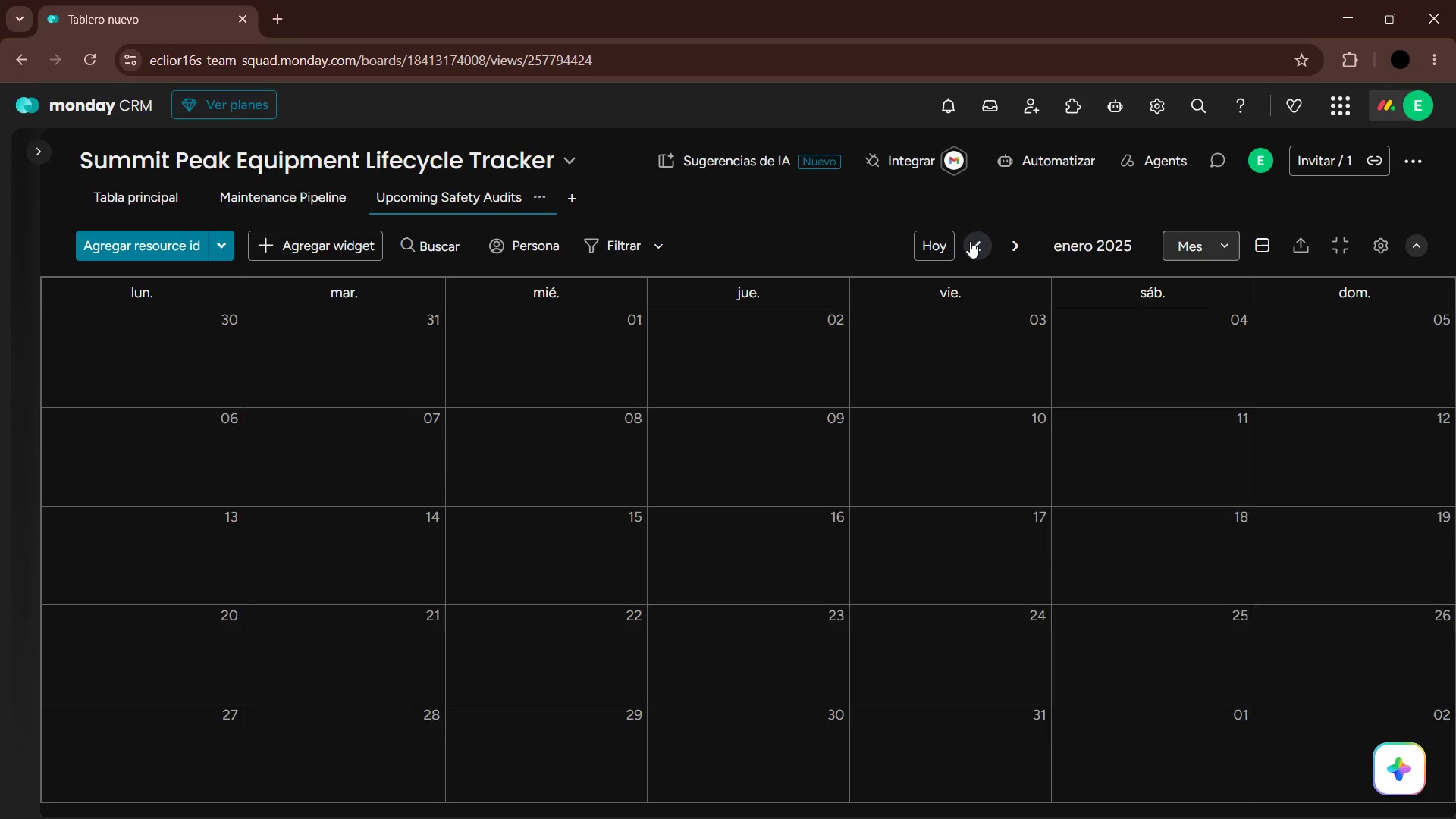 
triple_click([970, 241])
 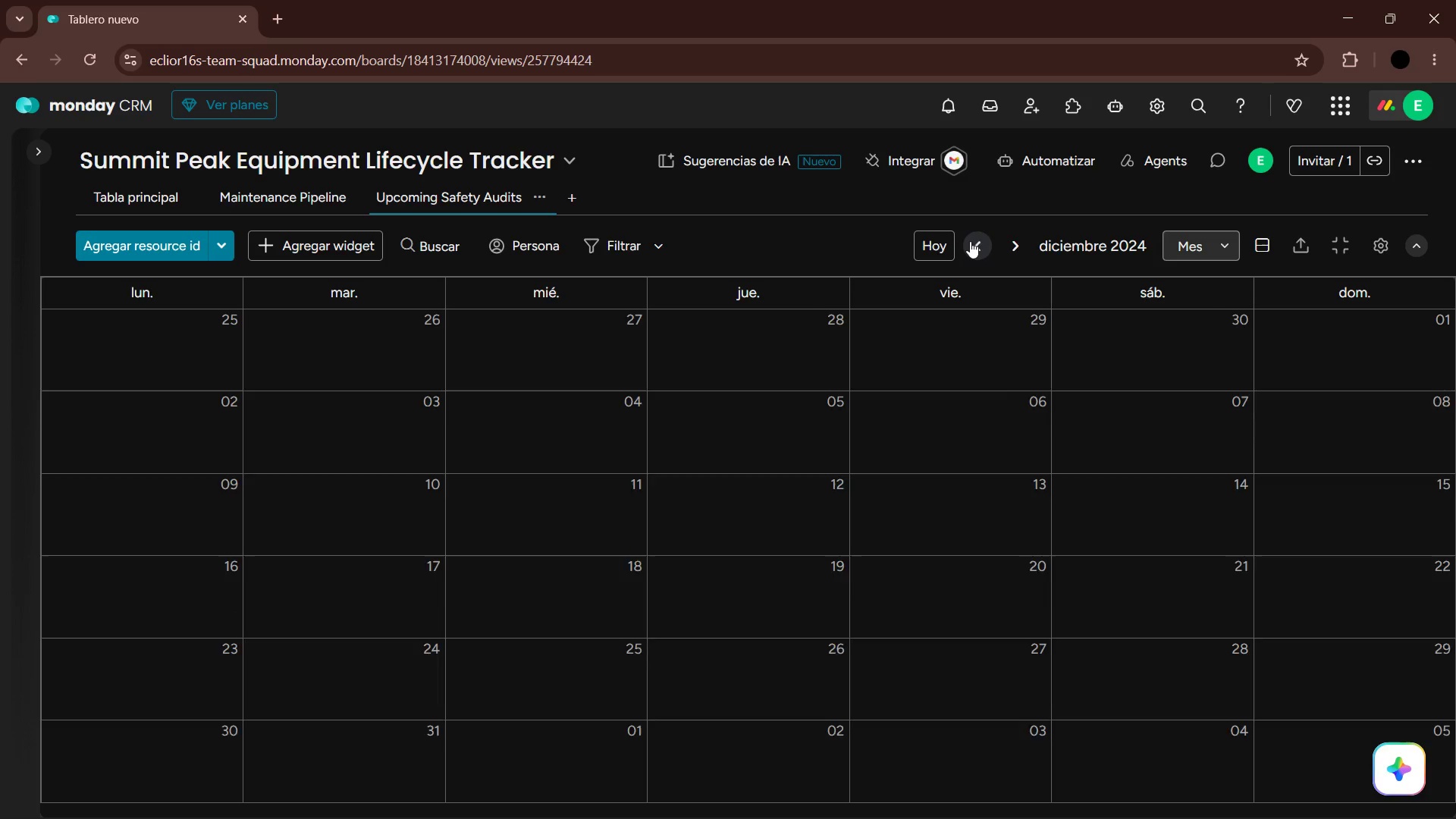 
triple_click([970, 241])
 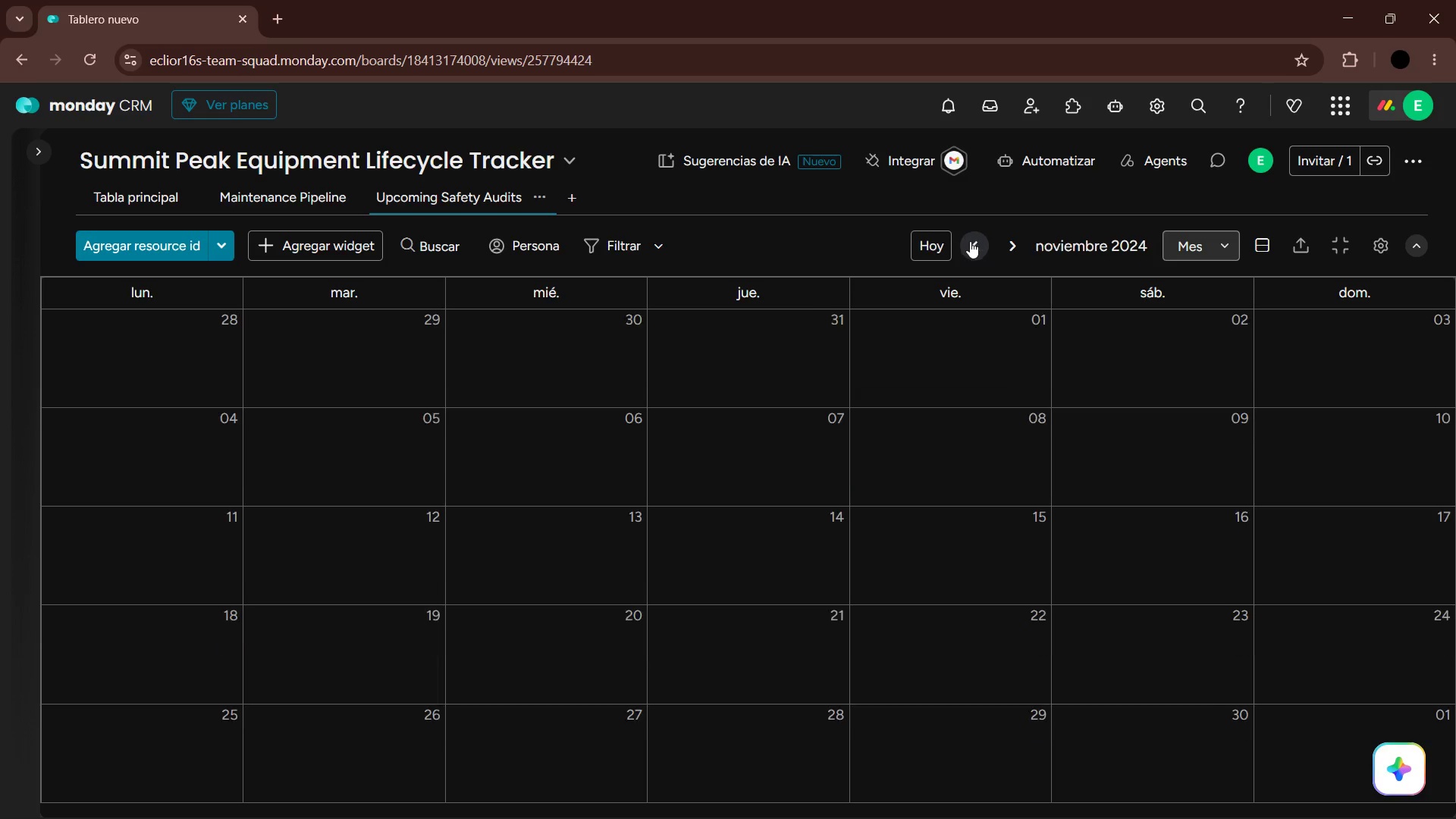 
triple_click([969, 241])
 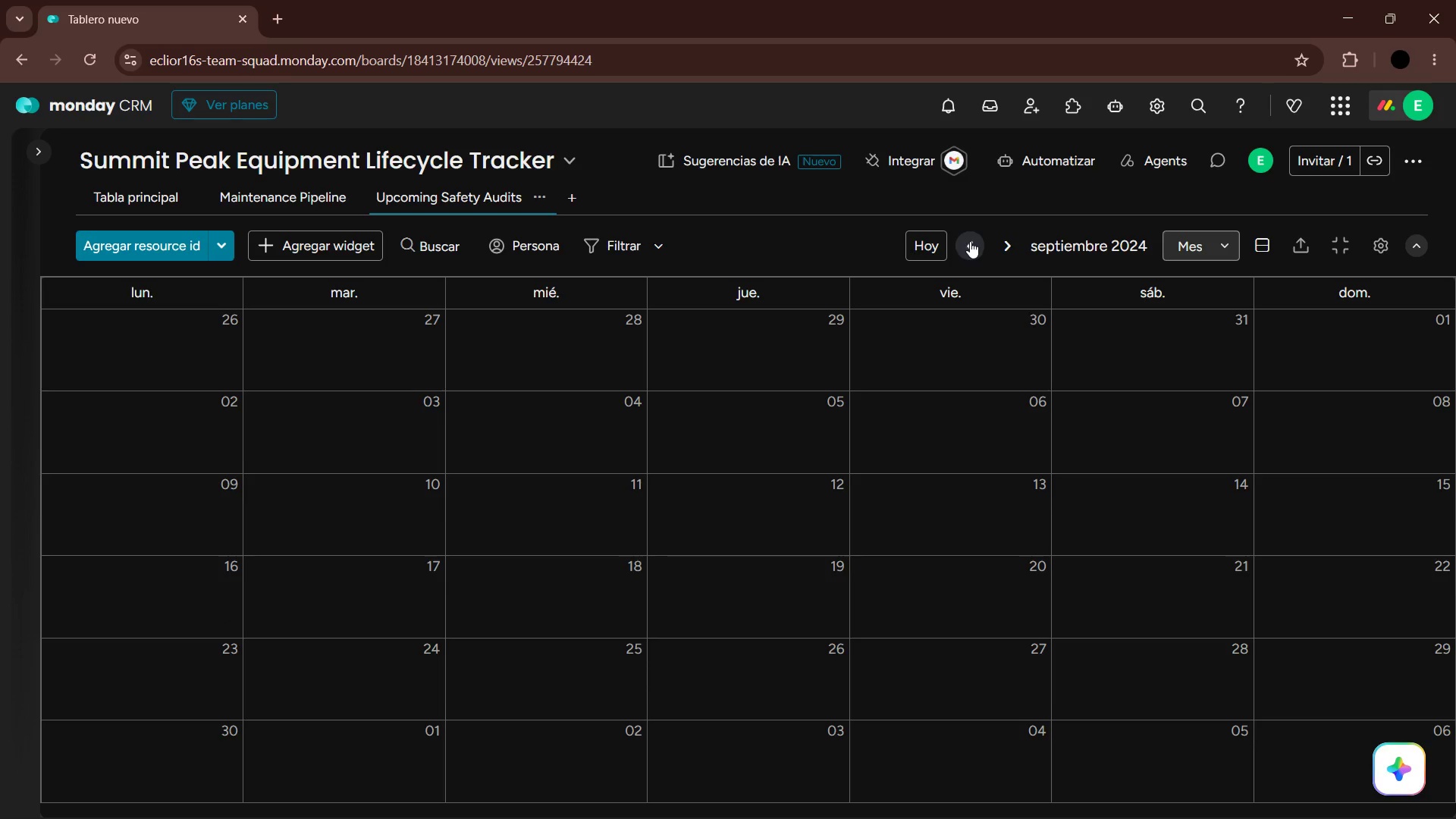 
triple_click([969, 241])
 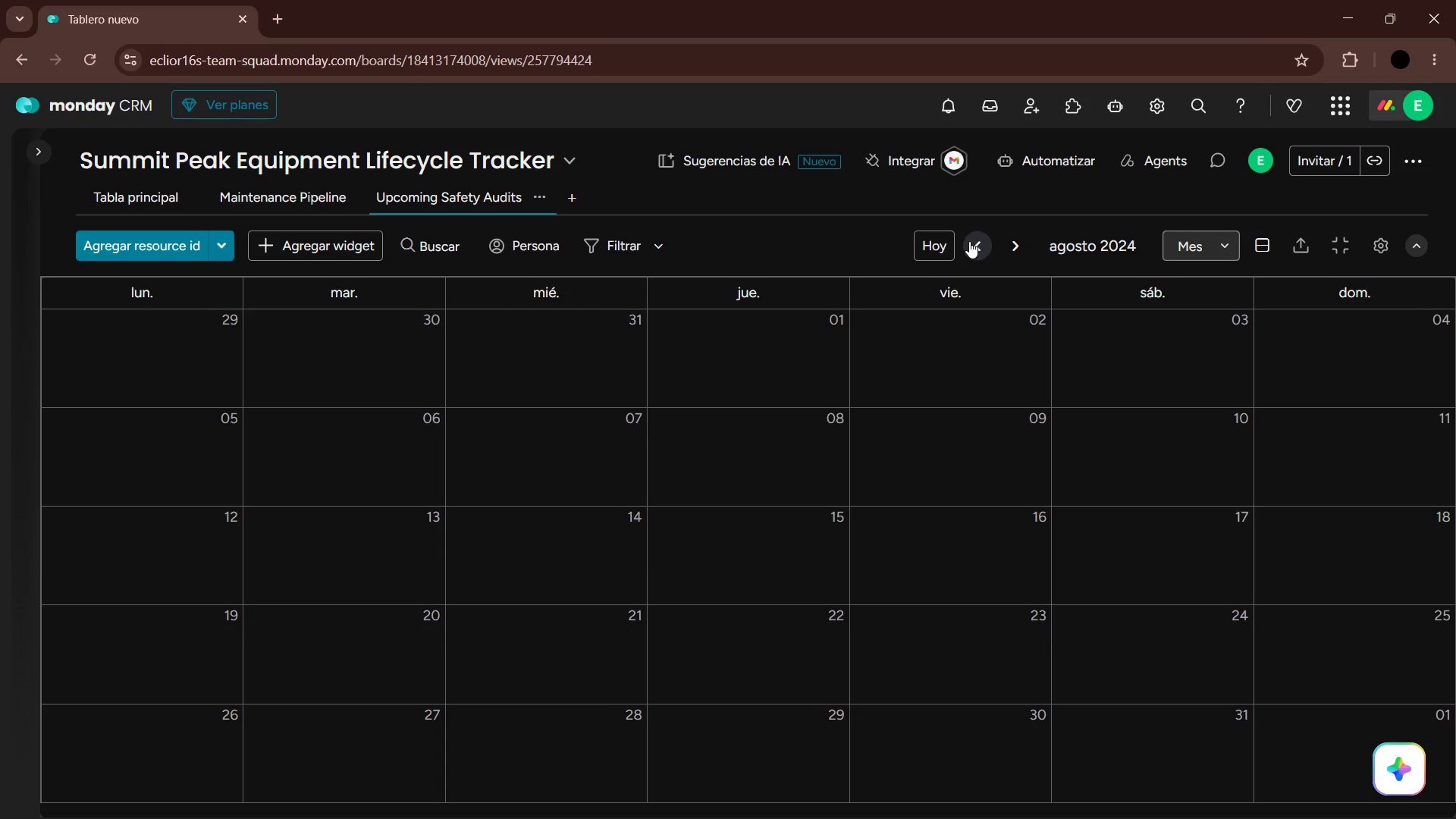 
triple_click([969, 241])
 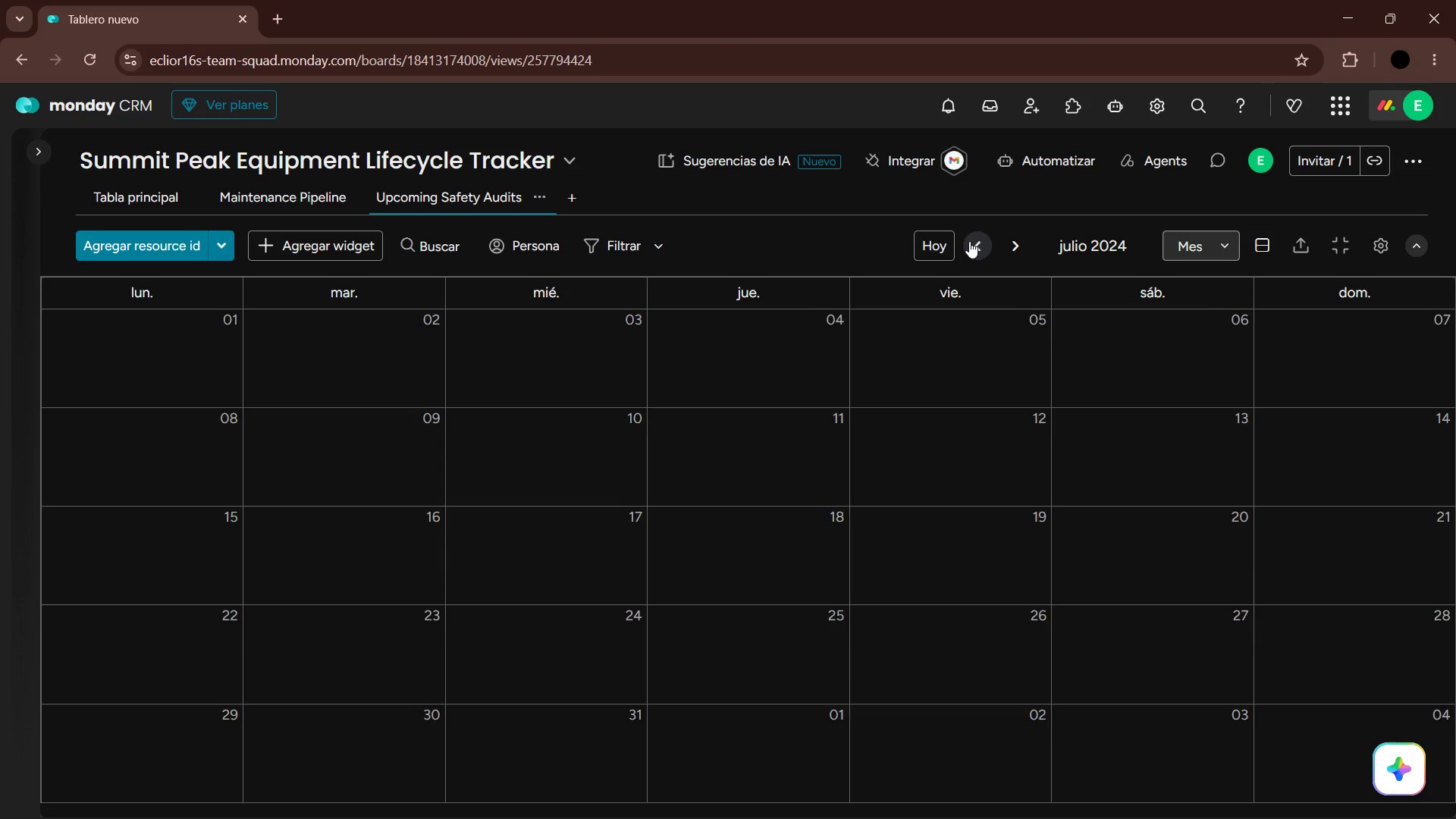 
triple_click([969, 241])
 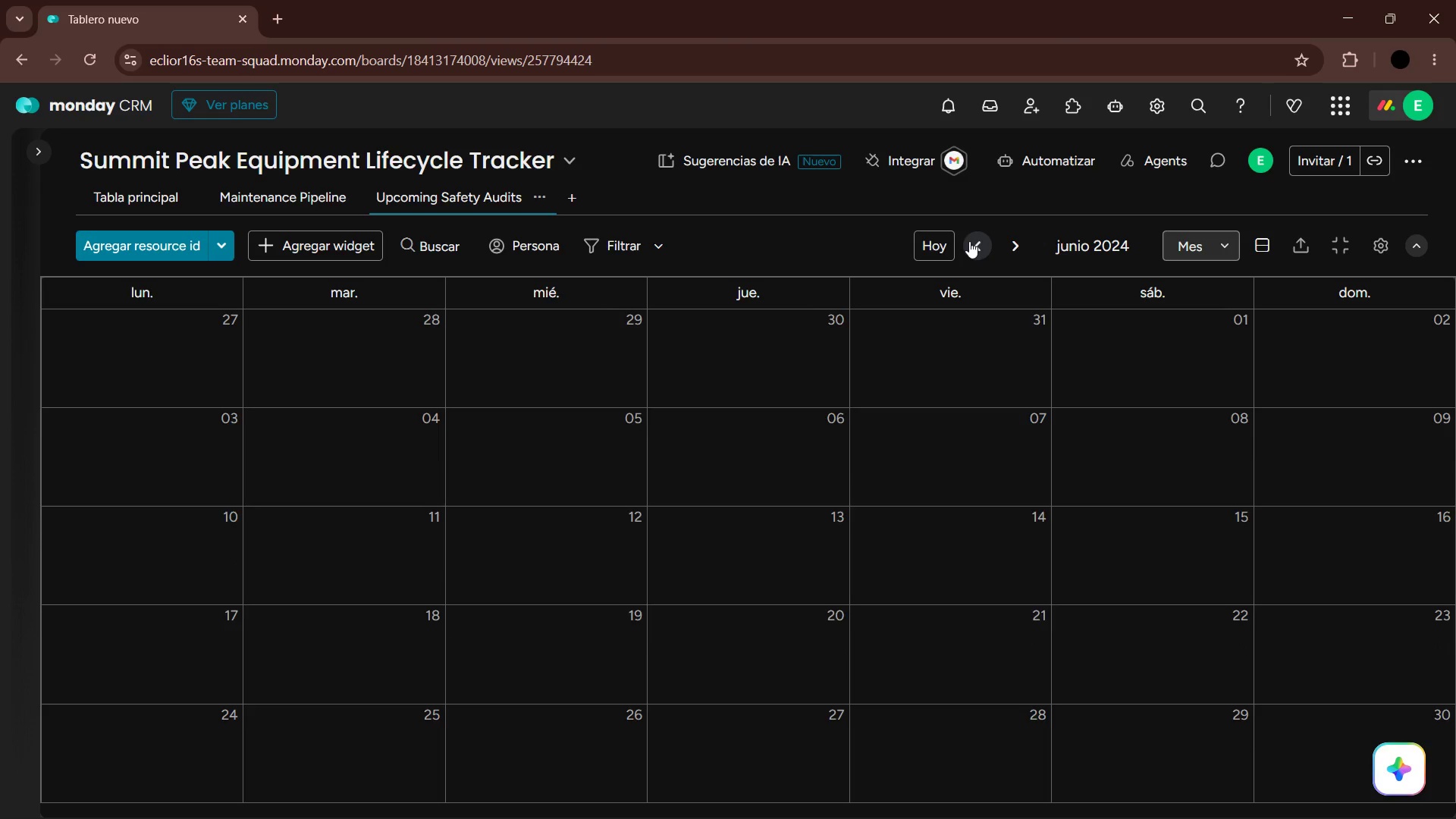 
triple_click([969, 241])
 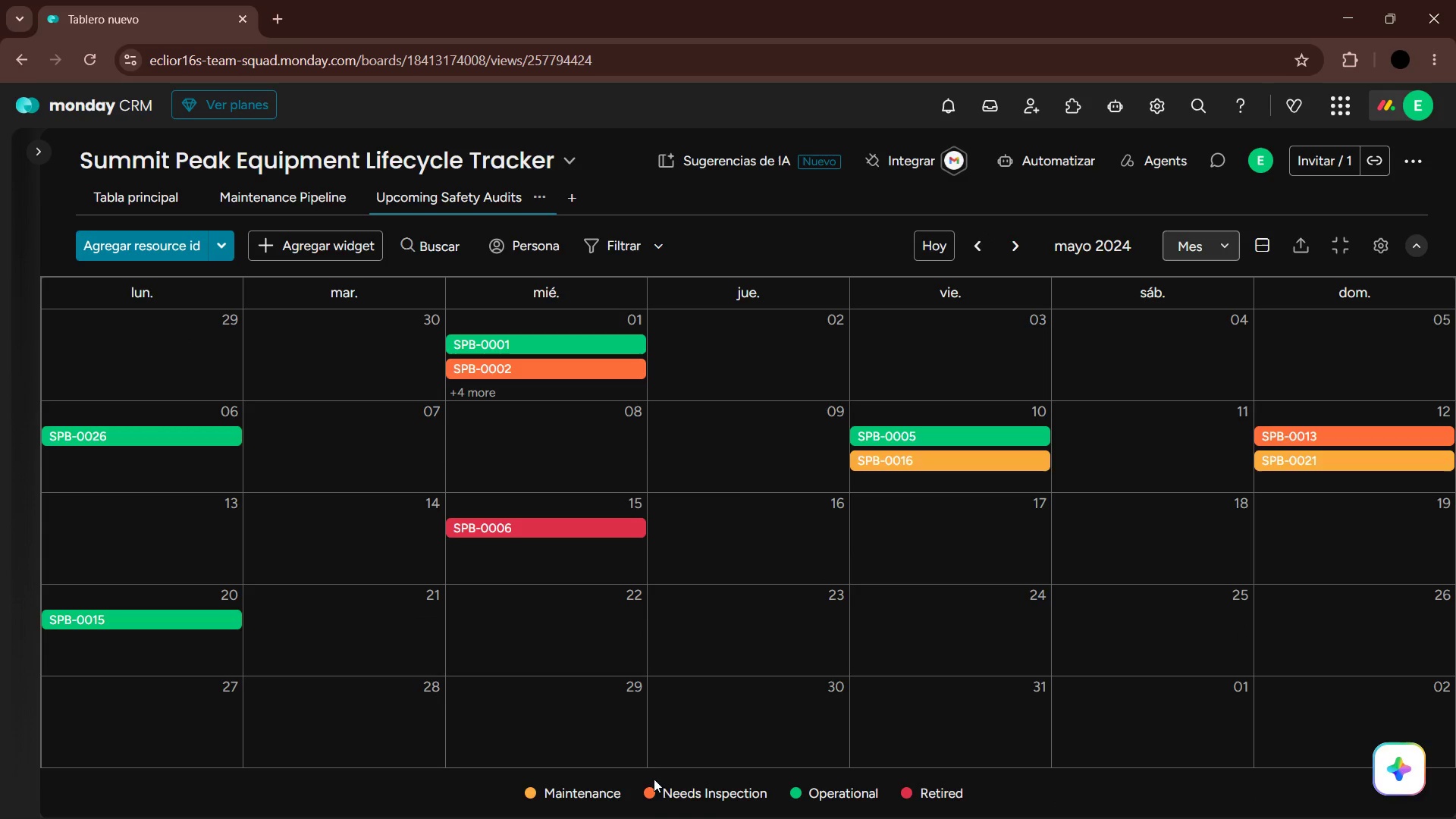 
wait(5.14)
 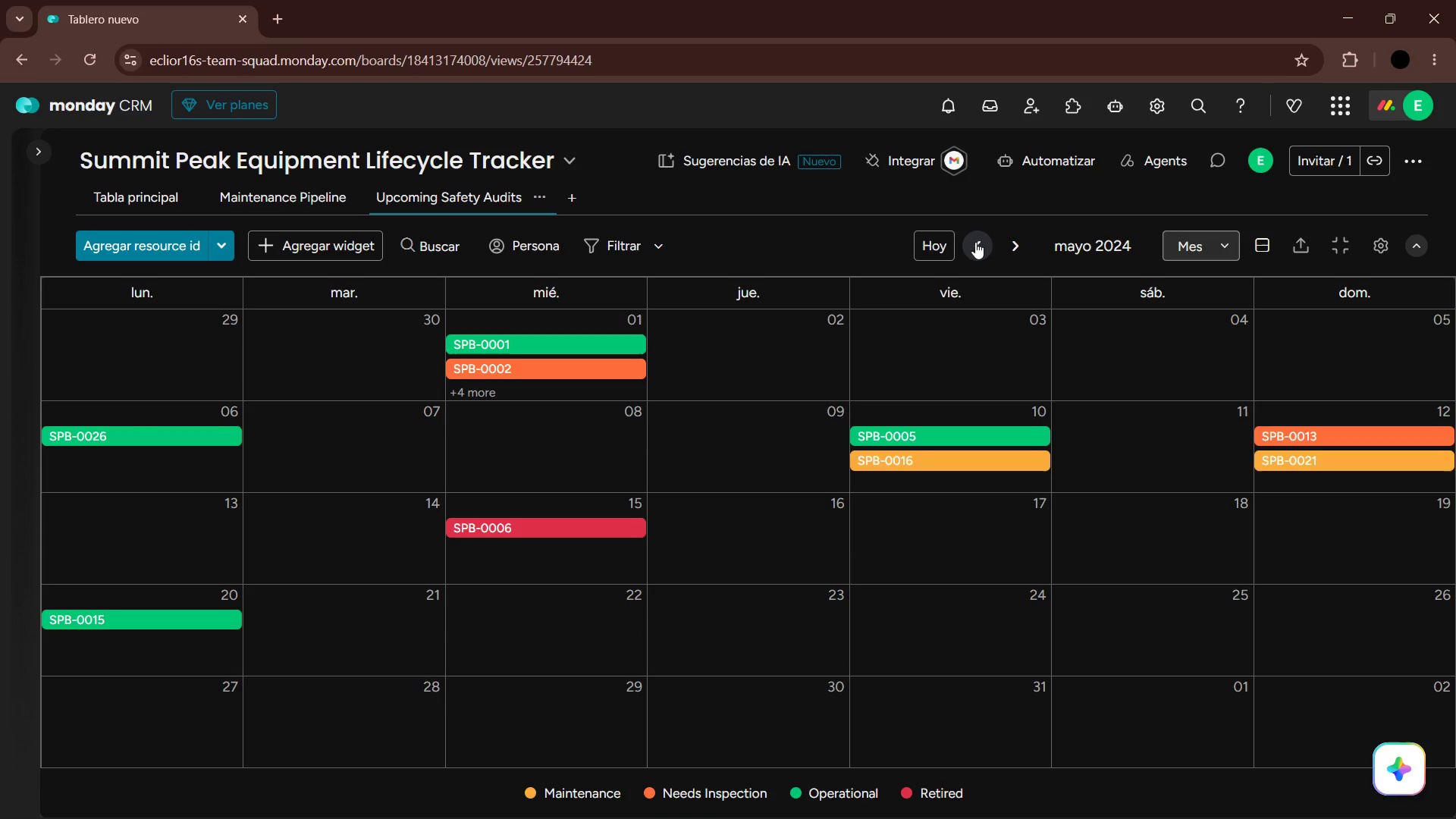 
left_click([1370, 248])
 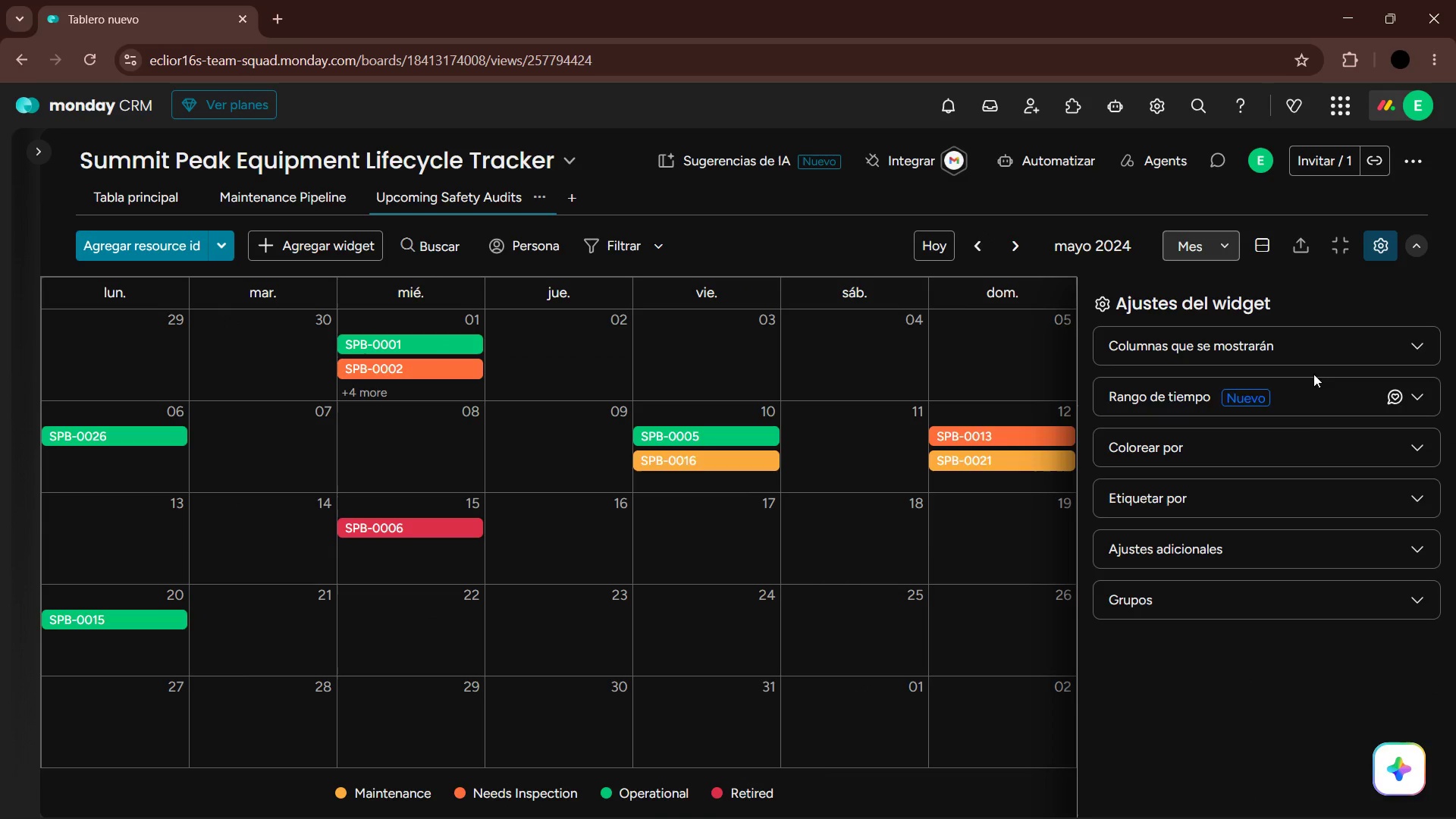 
left_click([1288, 445])
 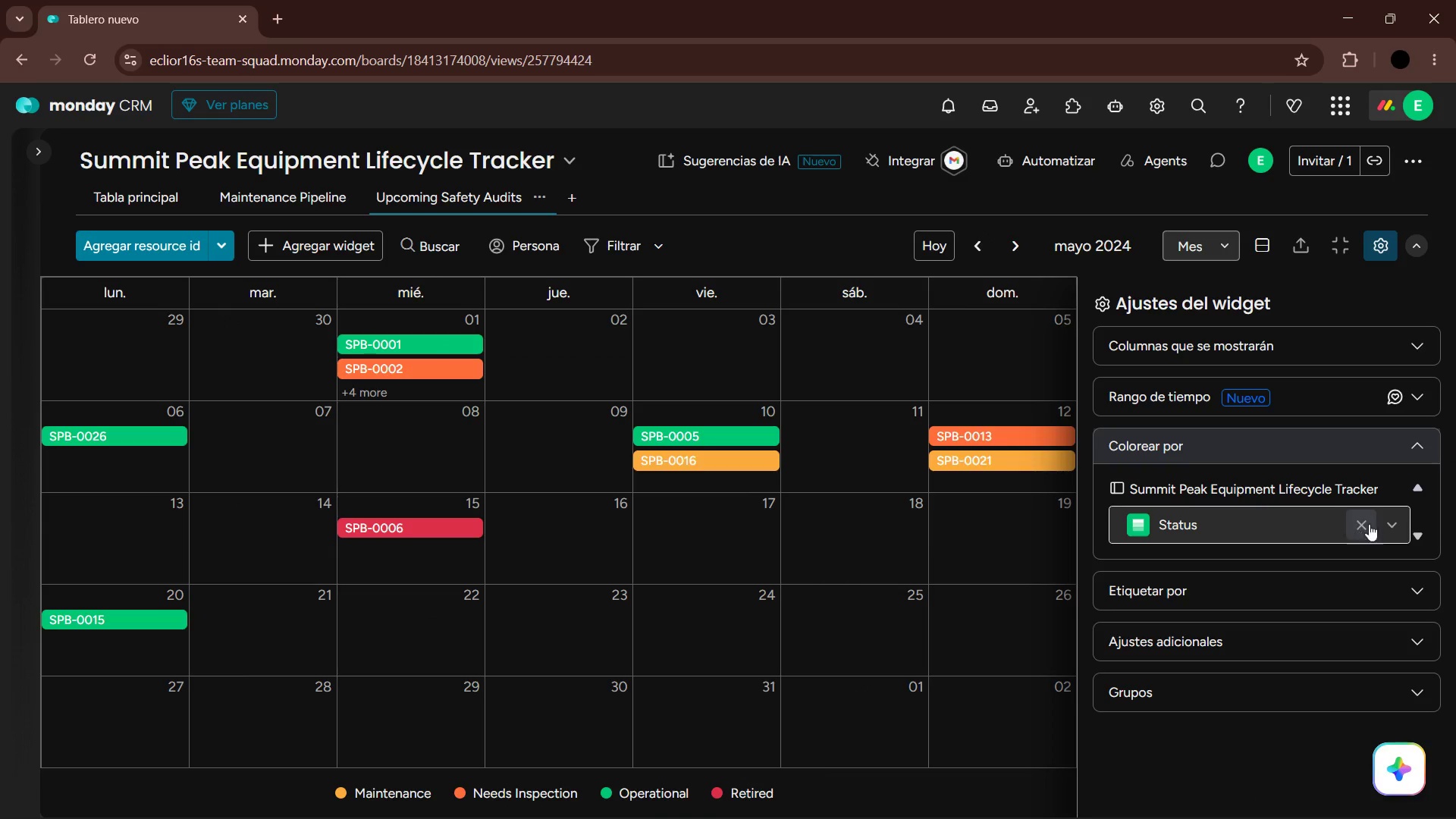 
left_click([1398, 529])
 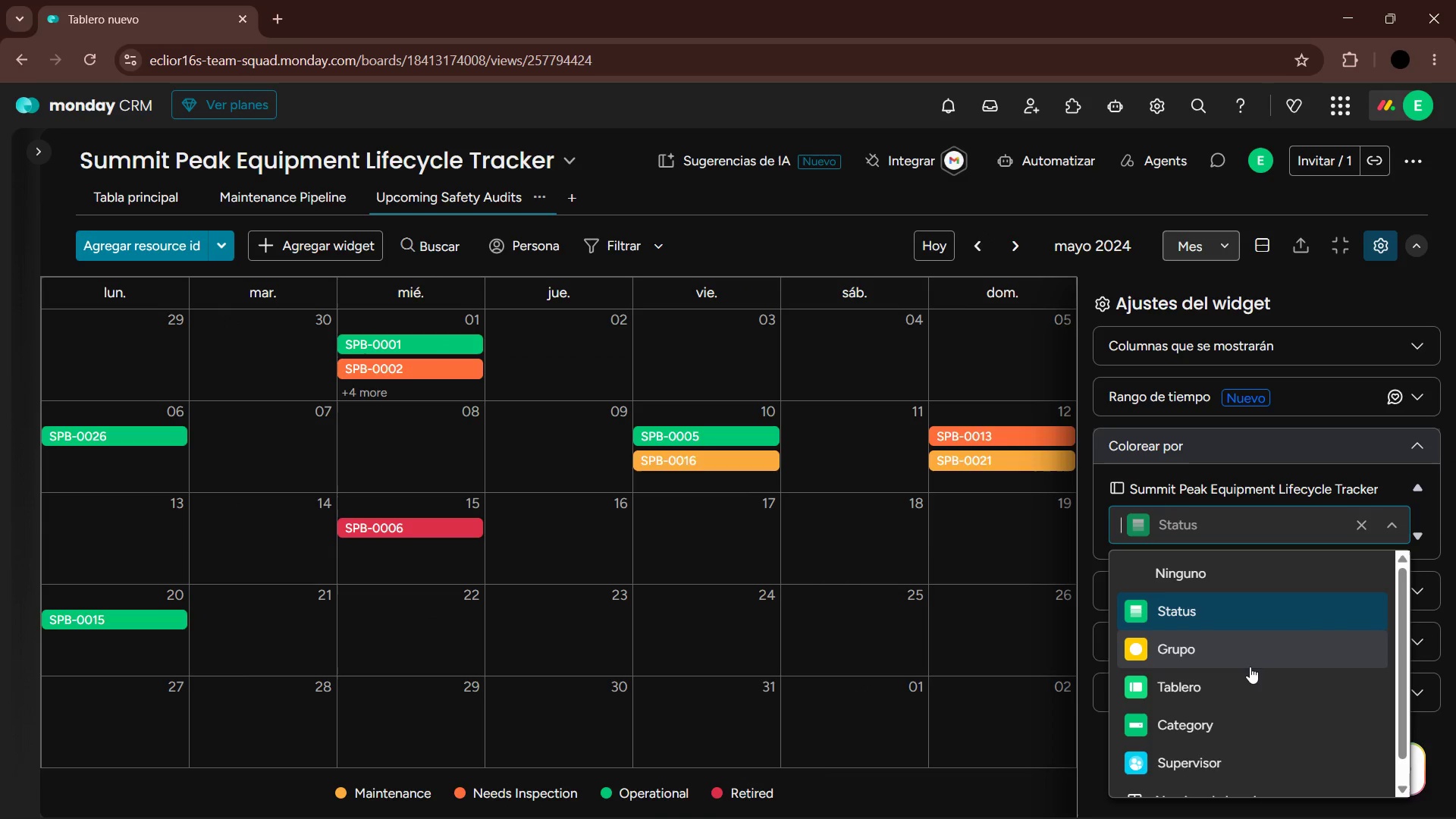 
scroll: coordinate [1247, 657], scroll_direction: down, amount: 1.0
 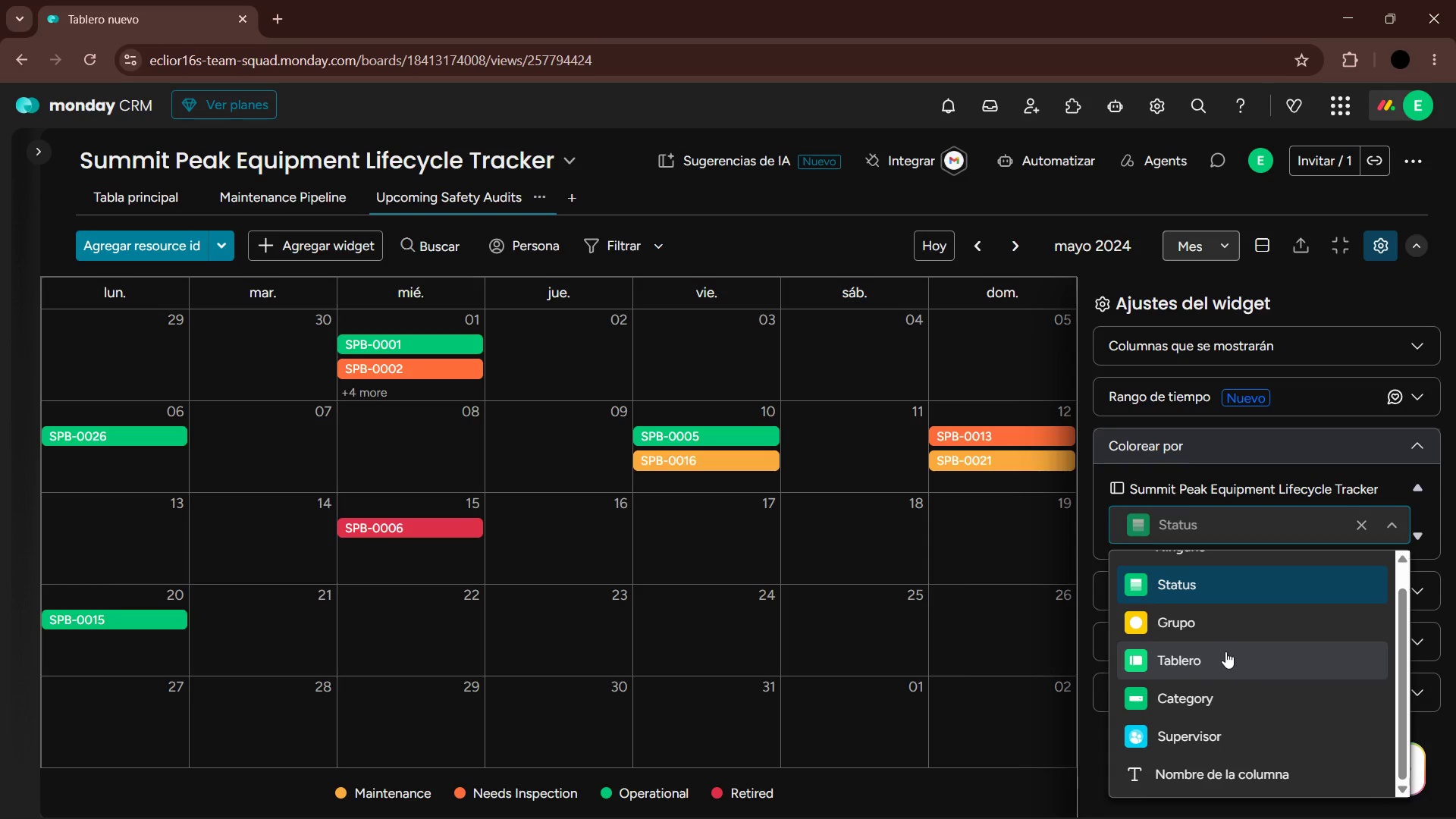 
mouse_move([1231, 707])
 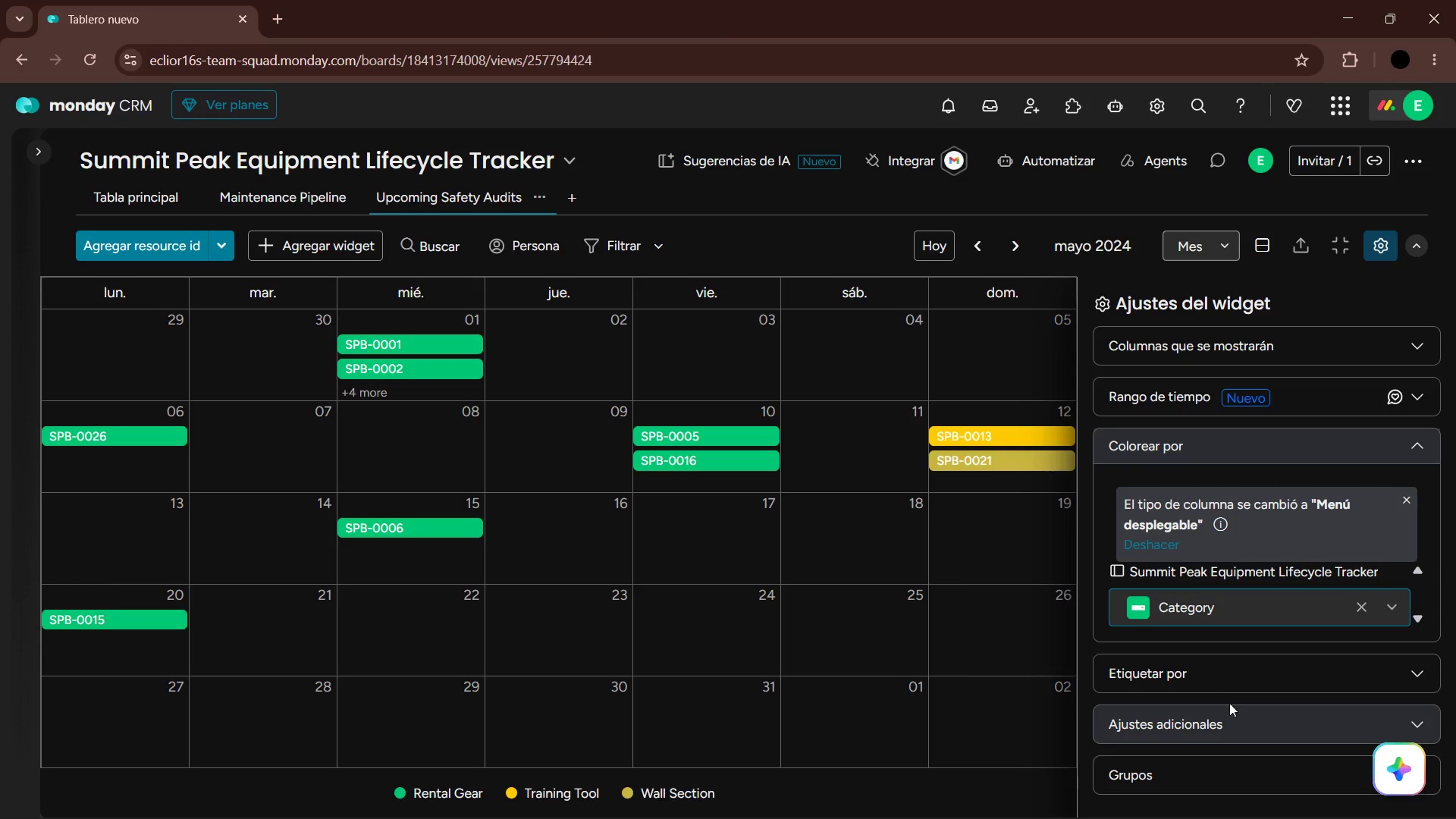 
scroll: coordinate [1229, 699], scroll_direction: down, amount: 1.0
 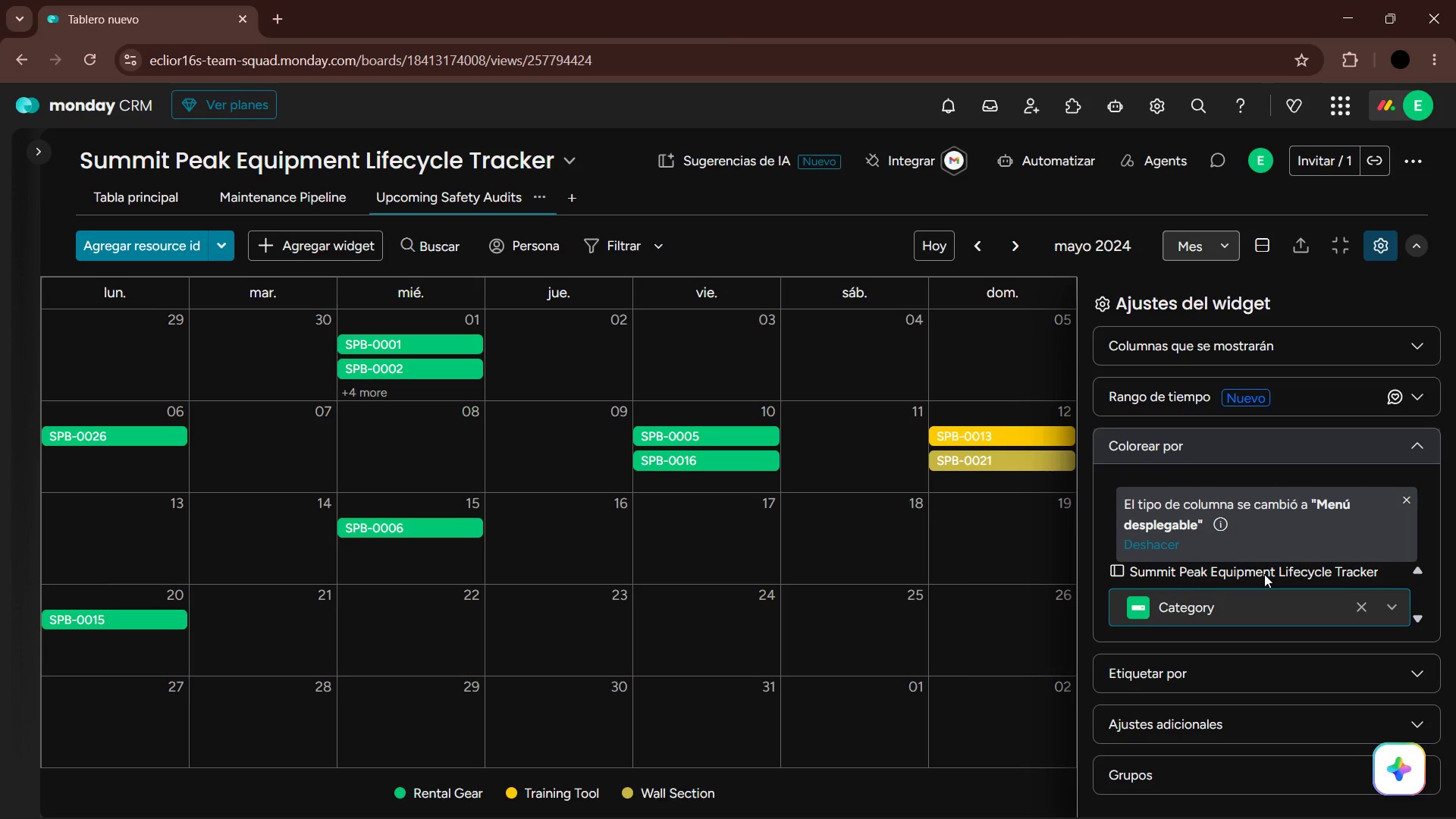 
wait(13.32)
 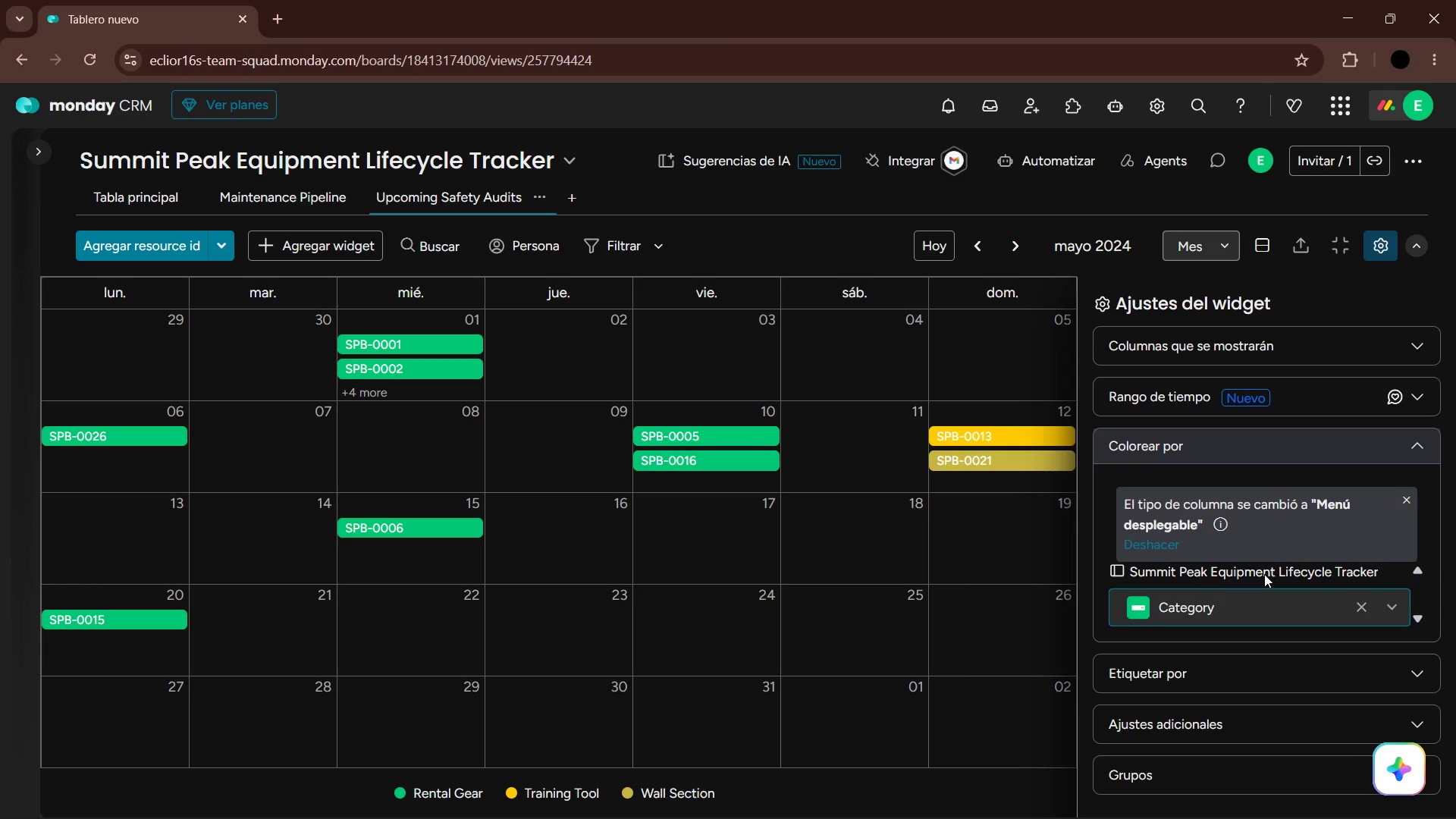 
left_click([1404, 613])
 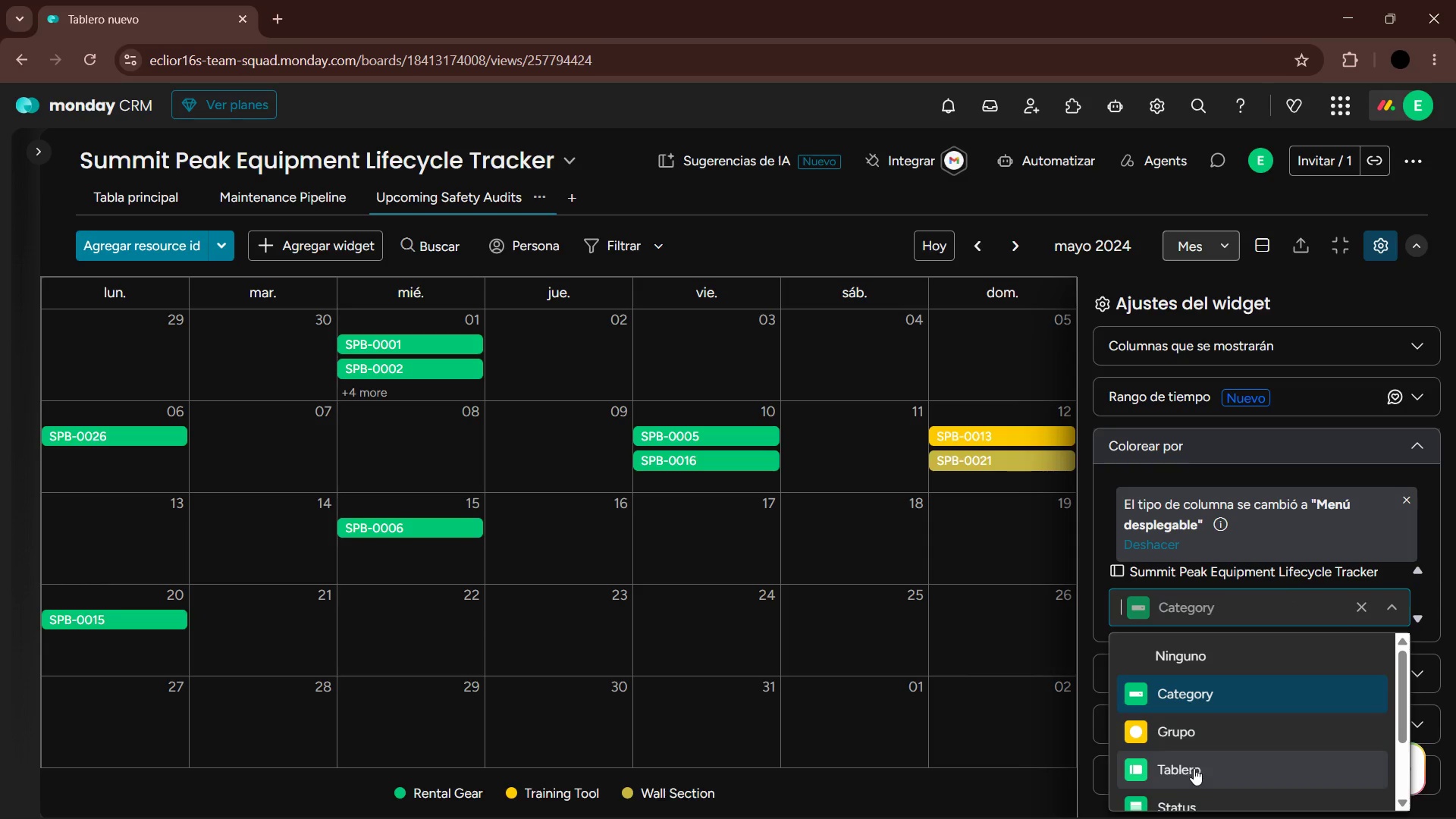 
left_click([1192, 807])
 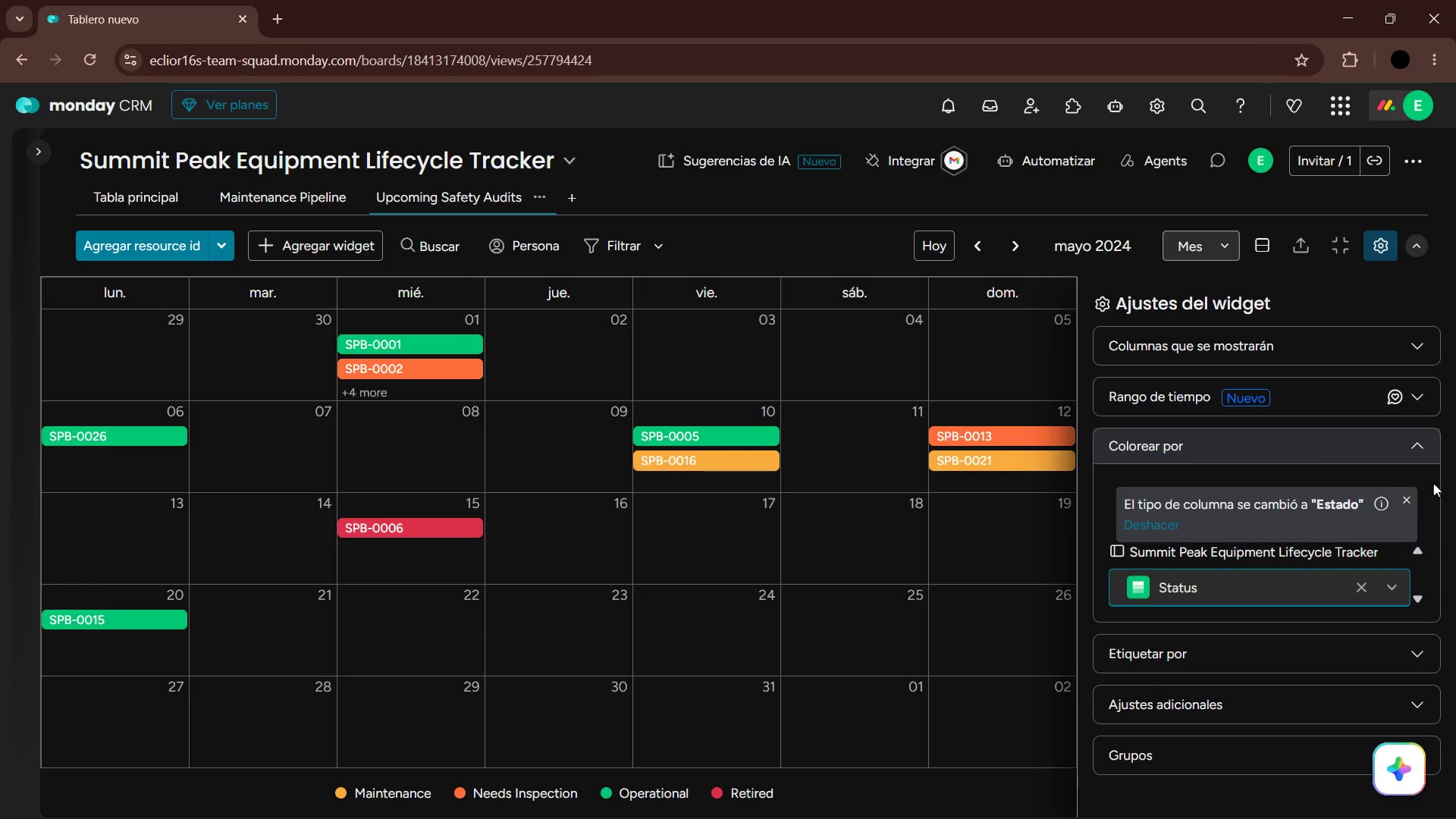 
left_click([1415, 452])
 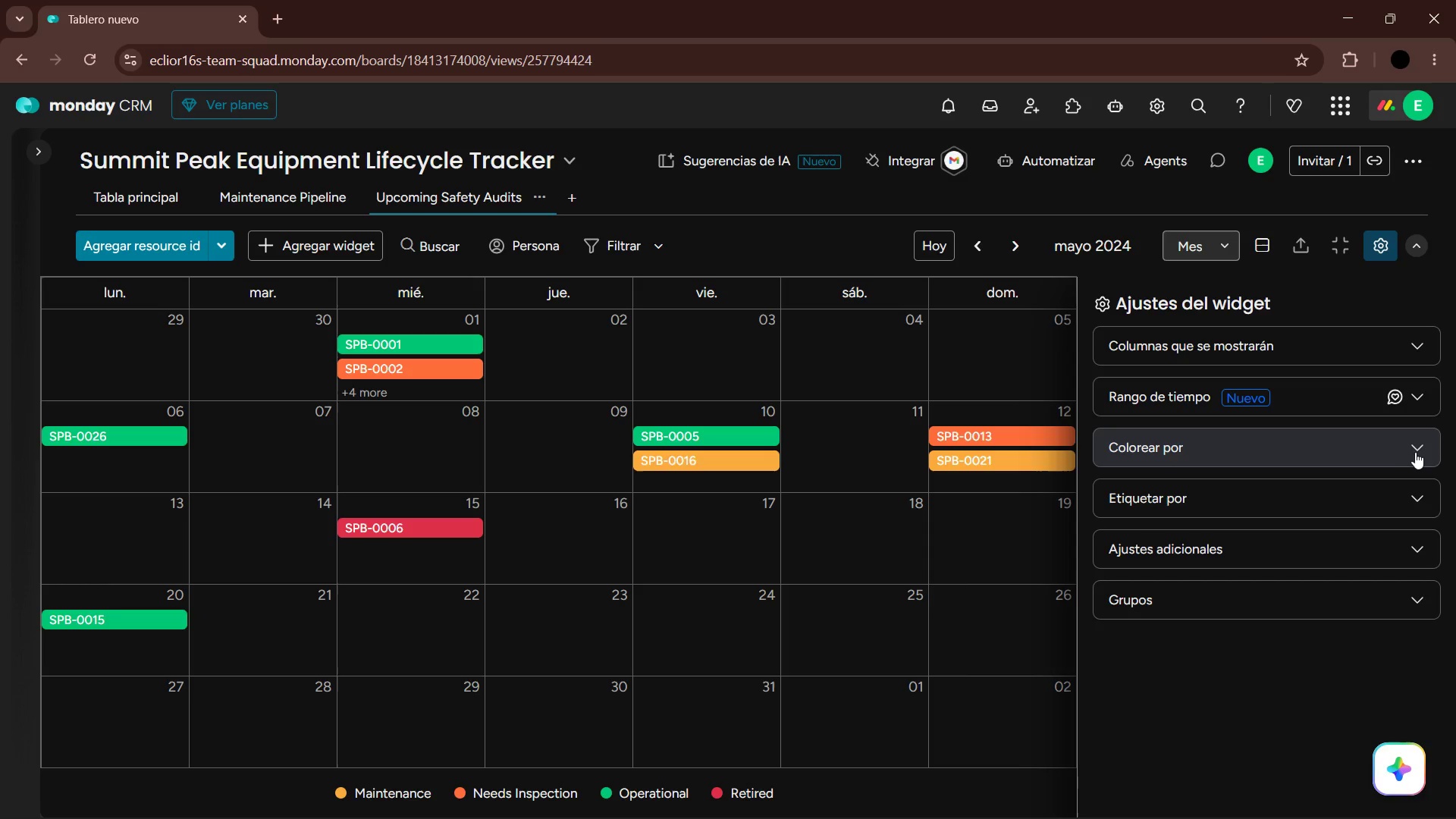 
left_click([1378, 243])
 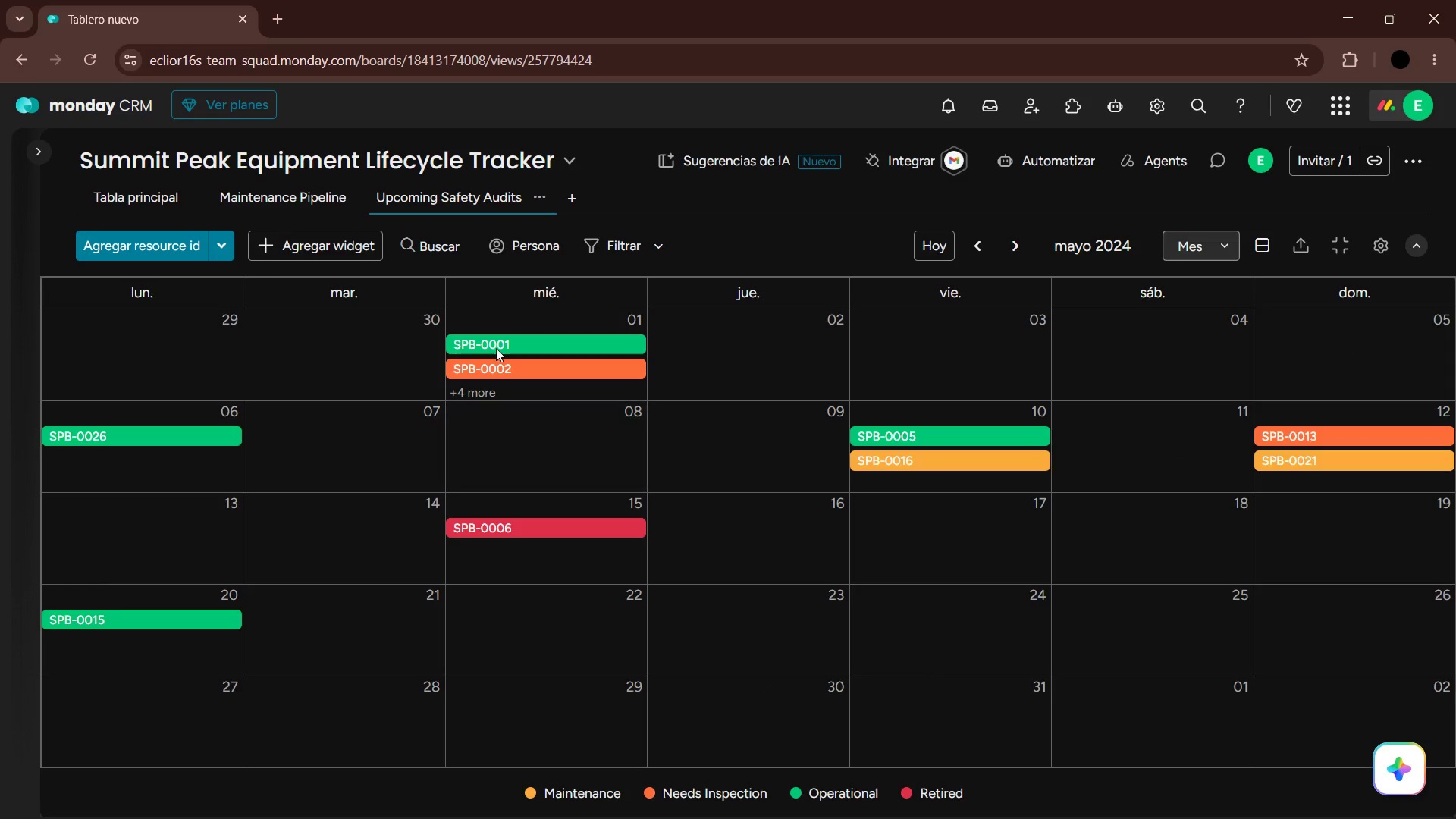 
left_click([143, 199])
 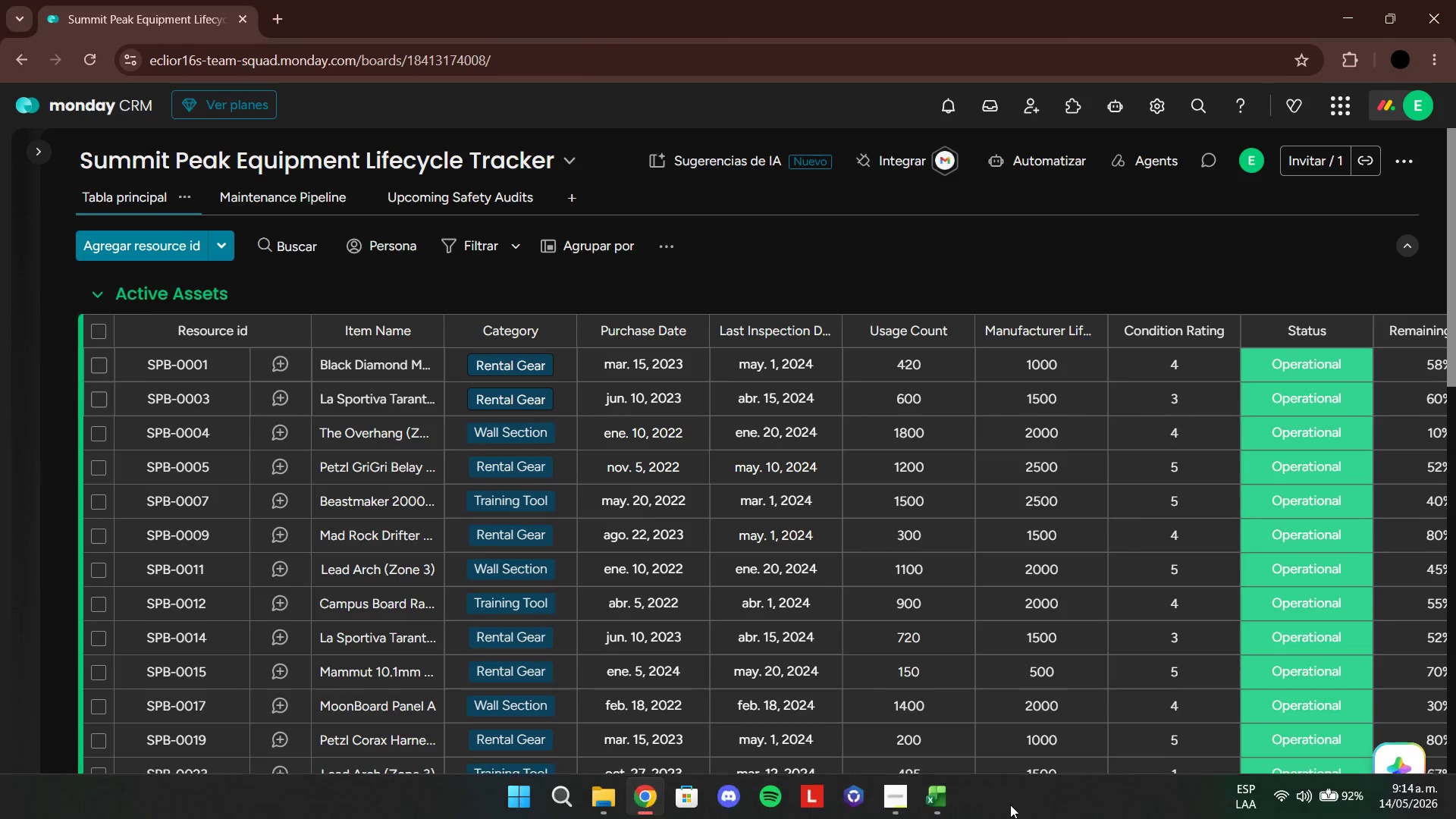 
mouse_move([907, 803])
 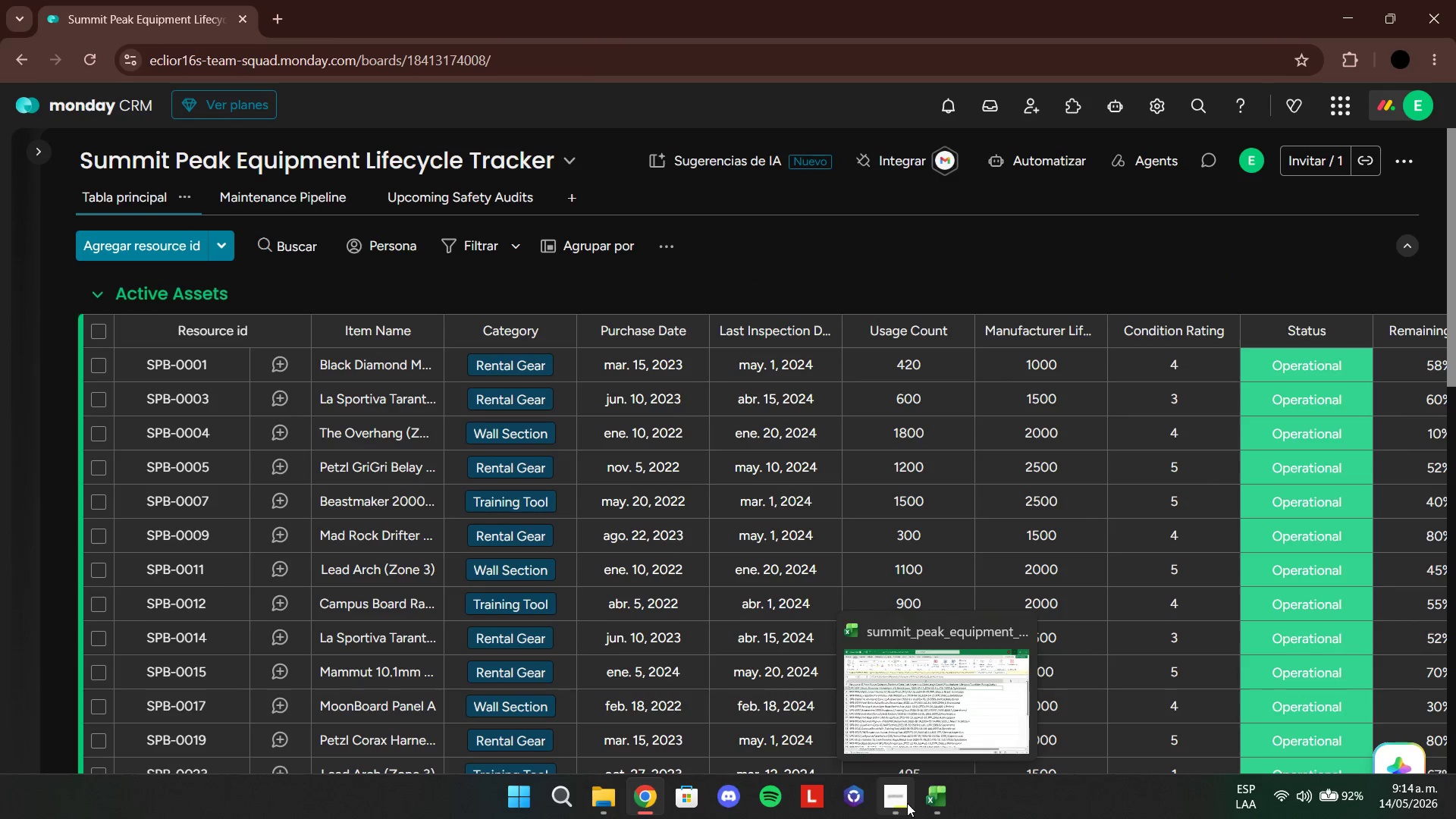 
left_click([907, 802])